 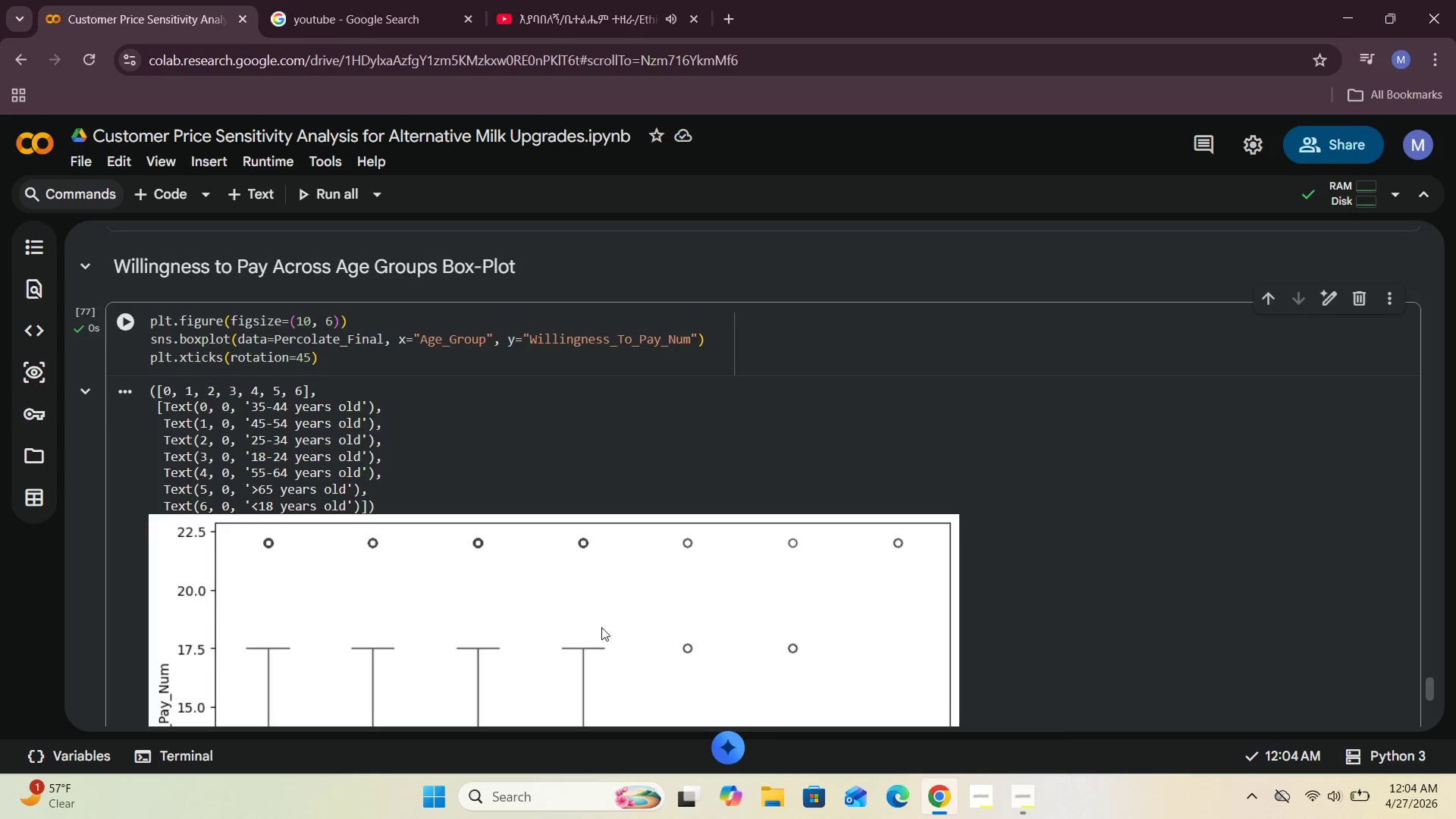 
scroll: coordinate [851, 530], scroll_direction: down, amount: 7.0
 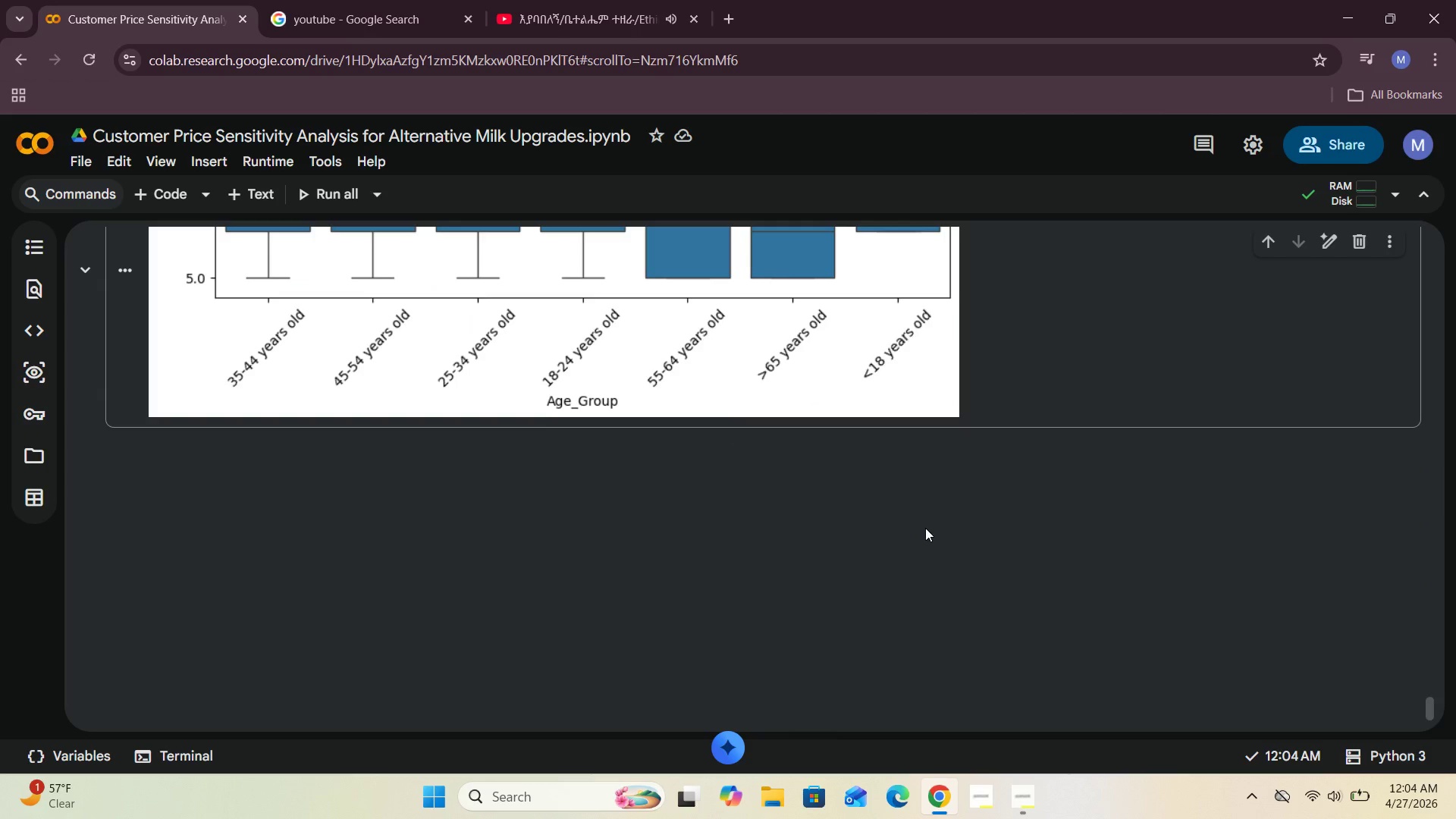 
scroll: coordinate [925, 528], scroll_direction: up, amount: 7.0
 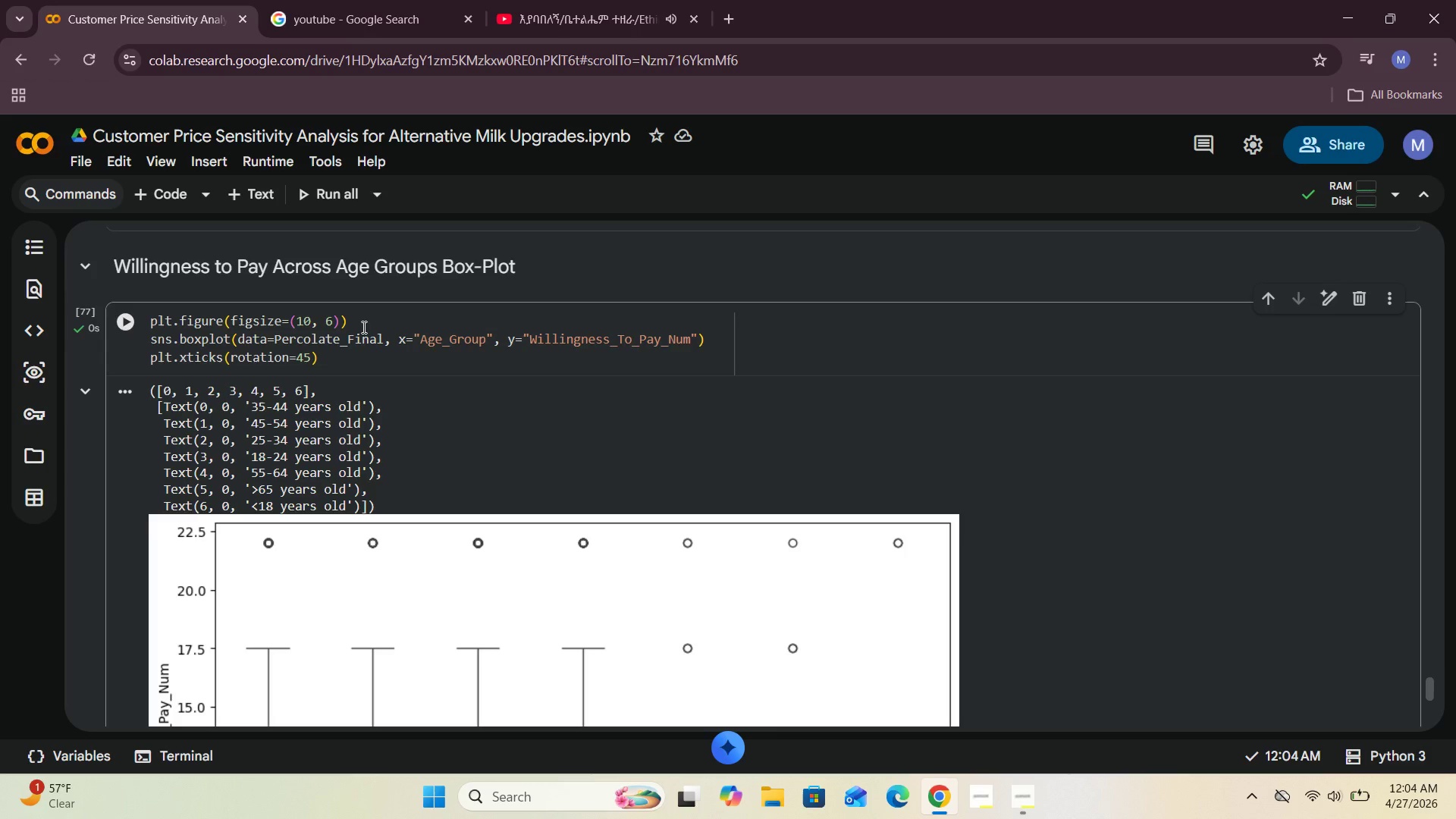 
wait(16.54)
 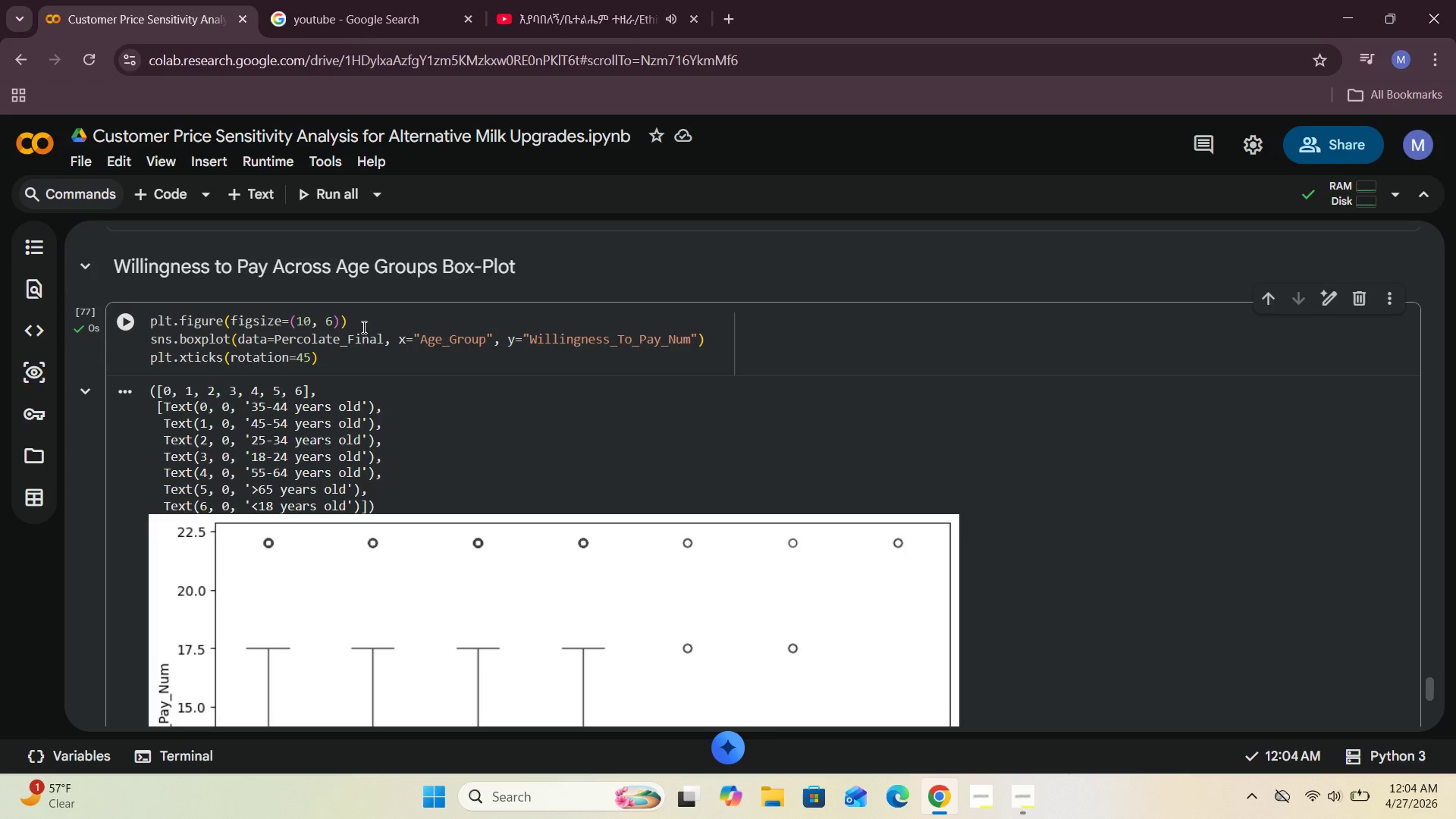 
left_click([362, 327])
 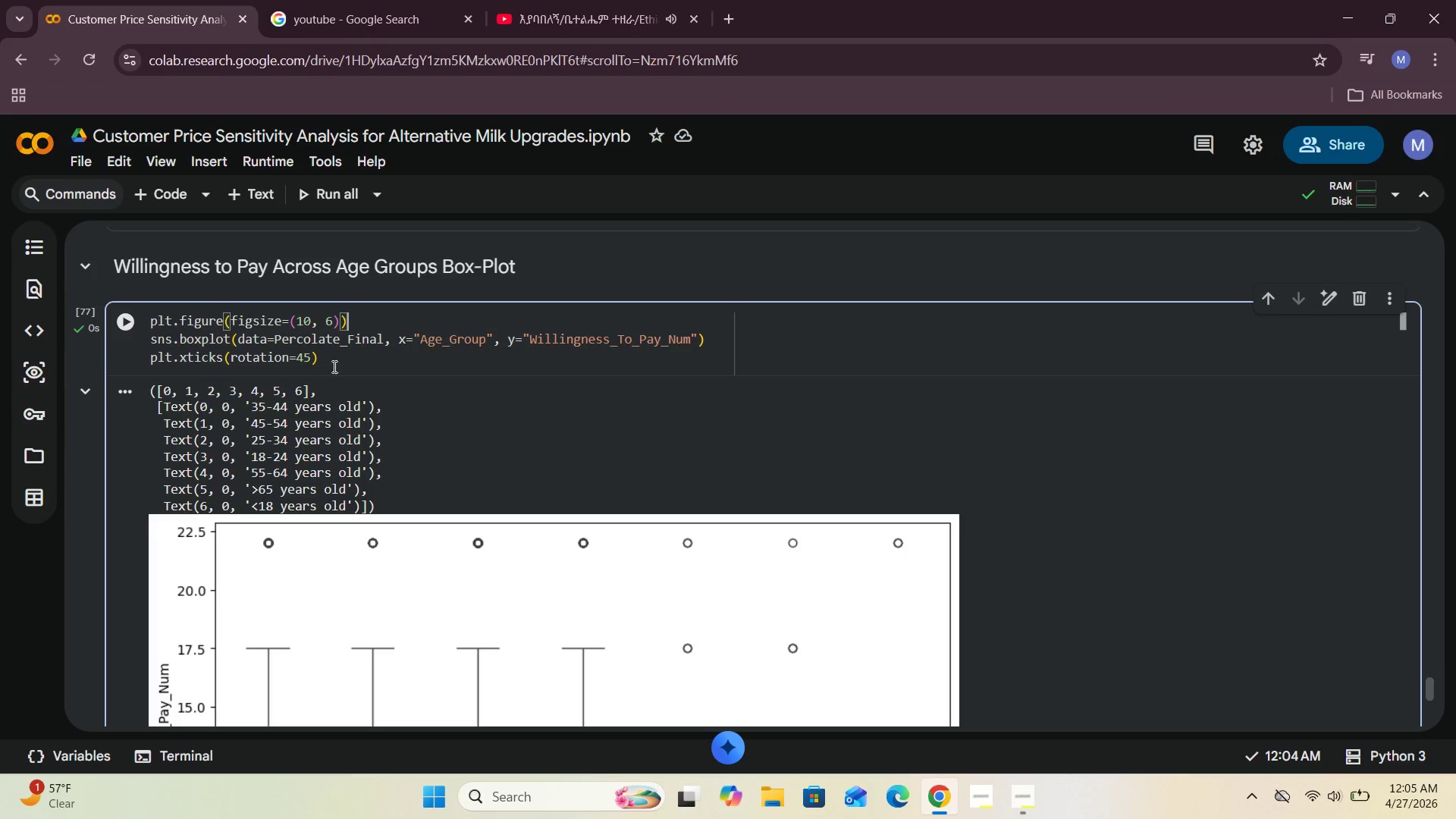 
wait(5.77)
 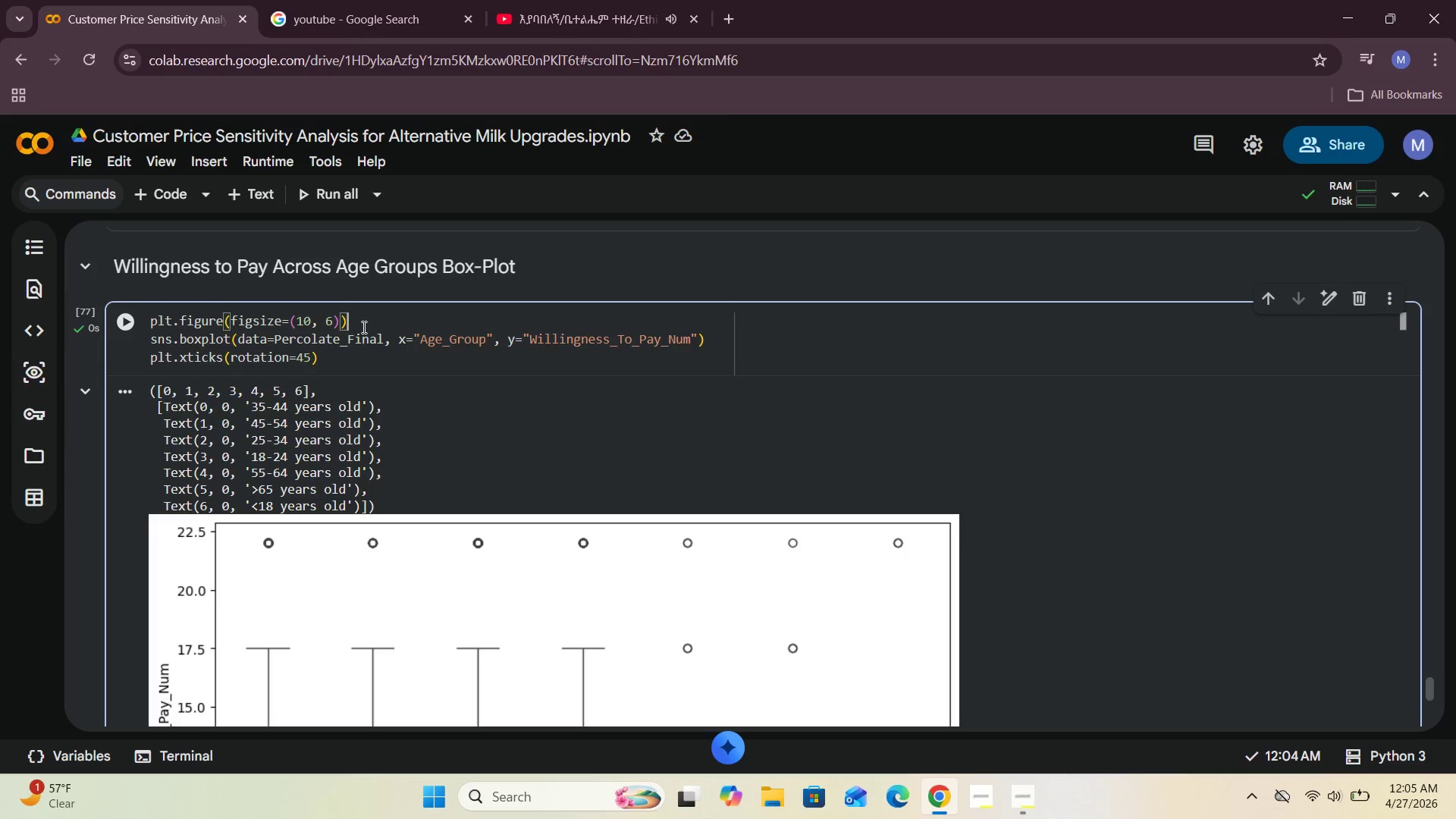 
left_click([342, 364])
 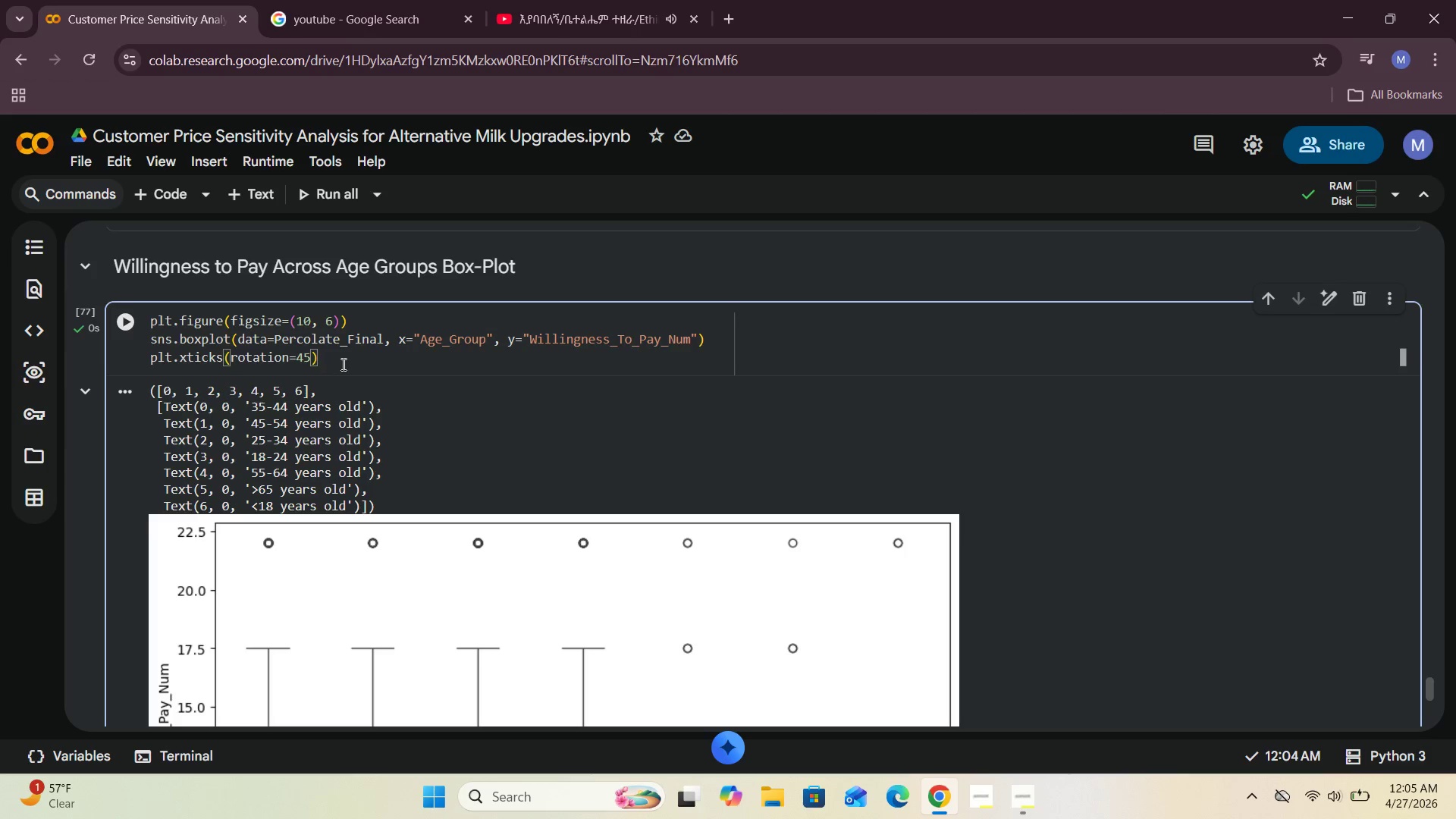 
key(Enter)
 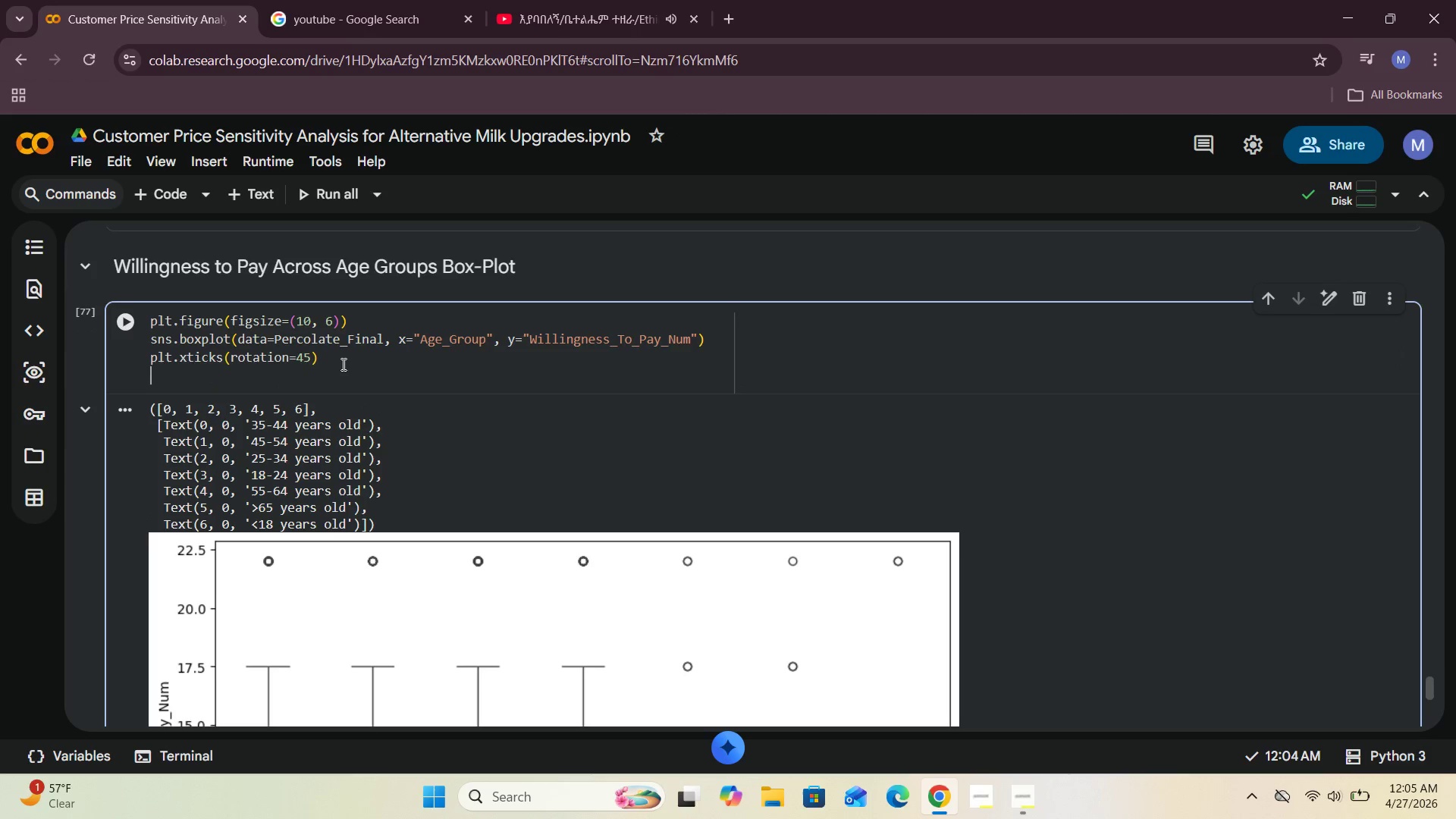 
type(plt.title("Willingness to Pay Across Age Groups)
 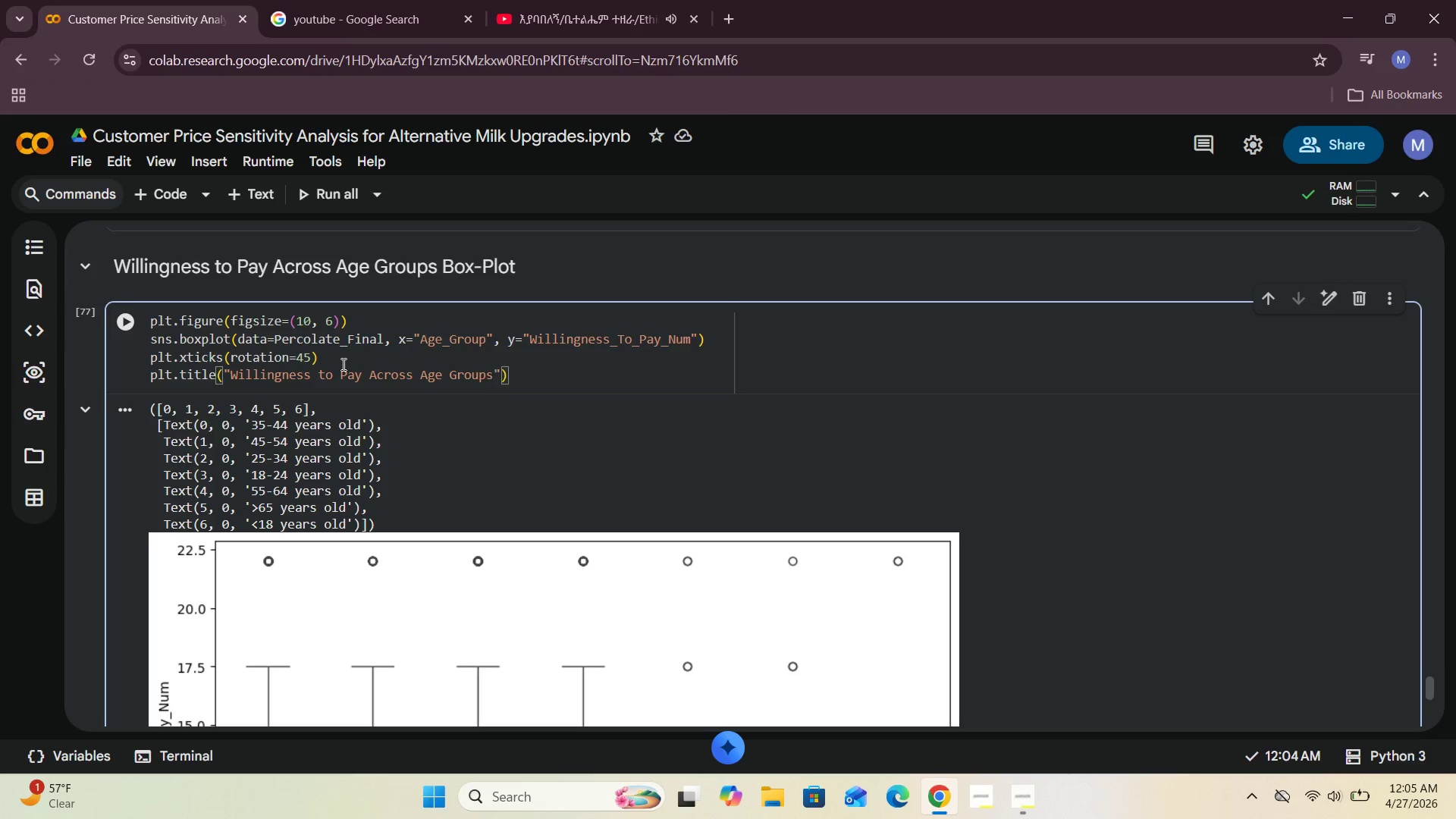 
key(ArrowRight)
 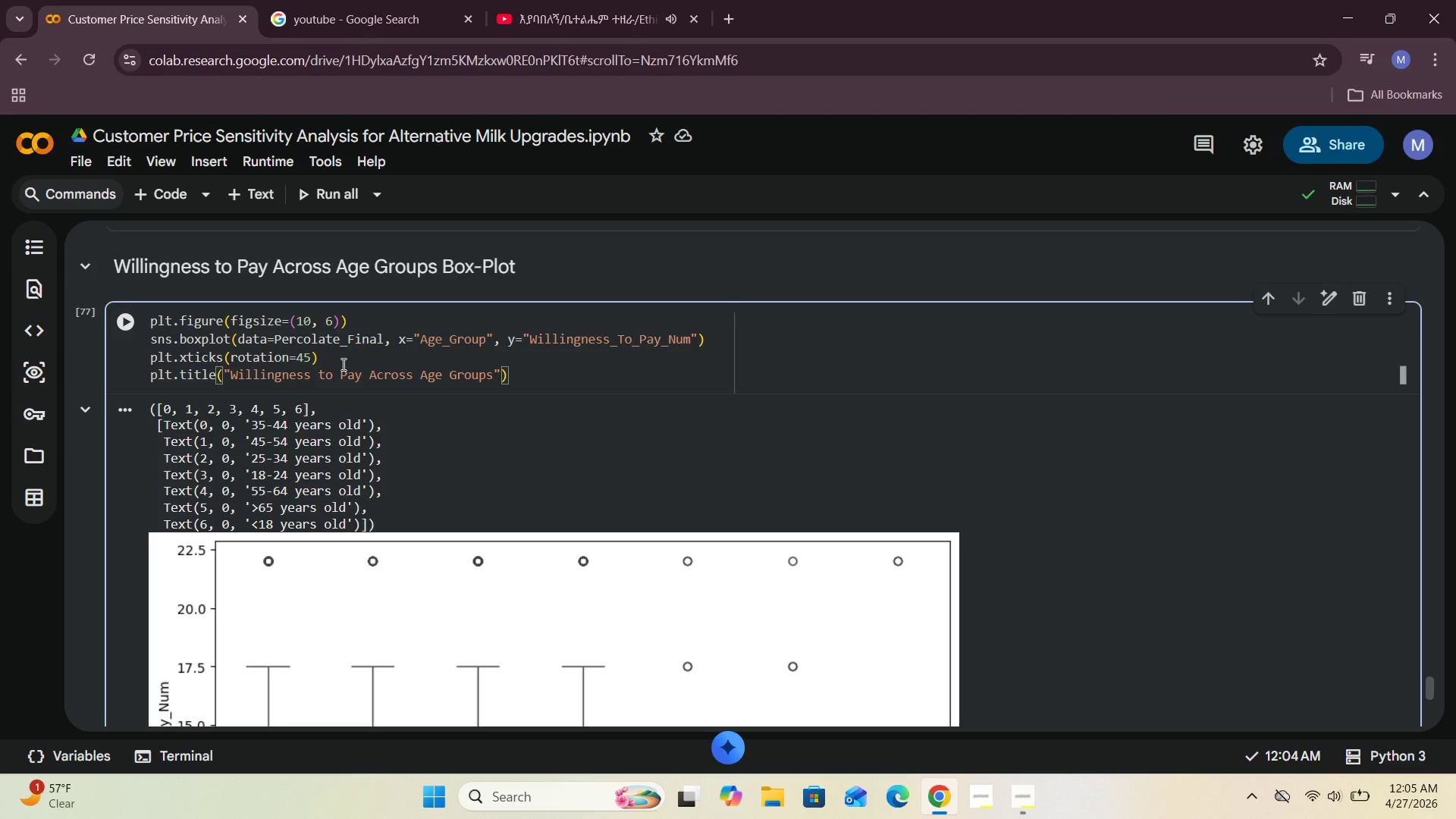 
type(, fntsie)
key(Backspace)
type(ze=14)
 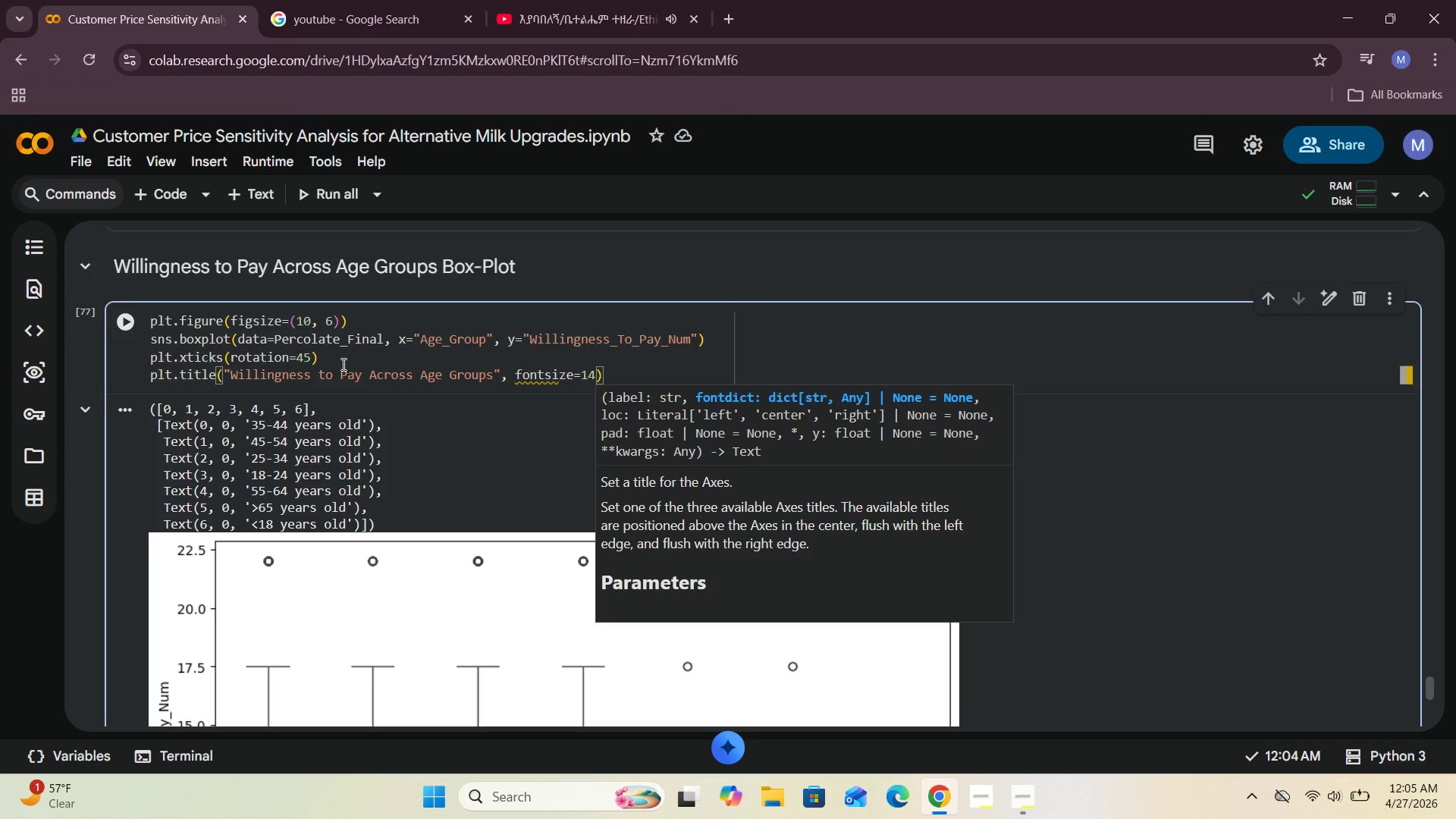 
hold_key(key=O, duration=0.34)
 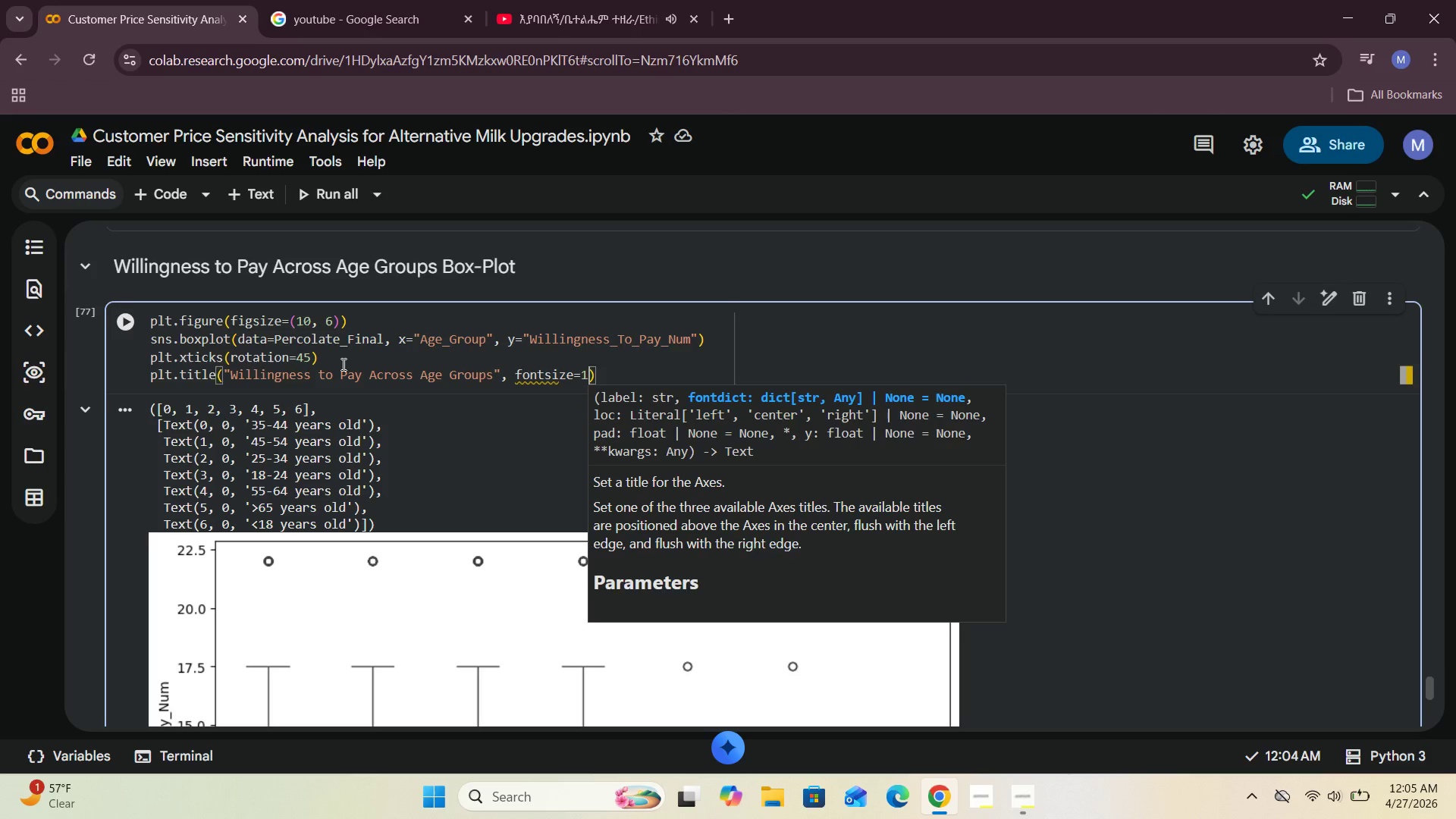 
left_click([622, 369])
 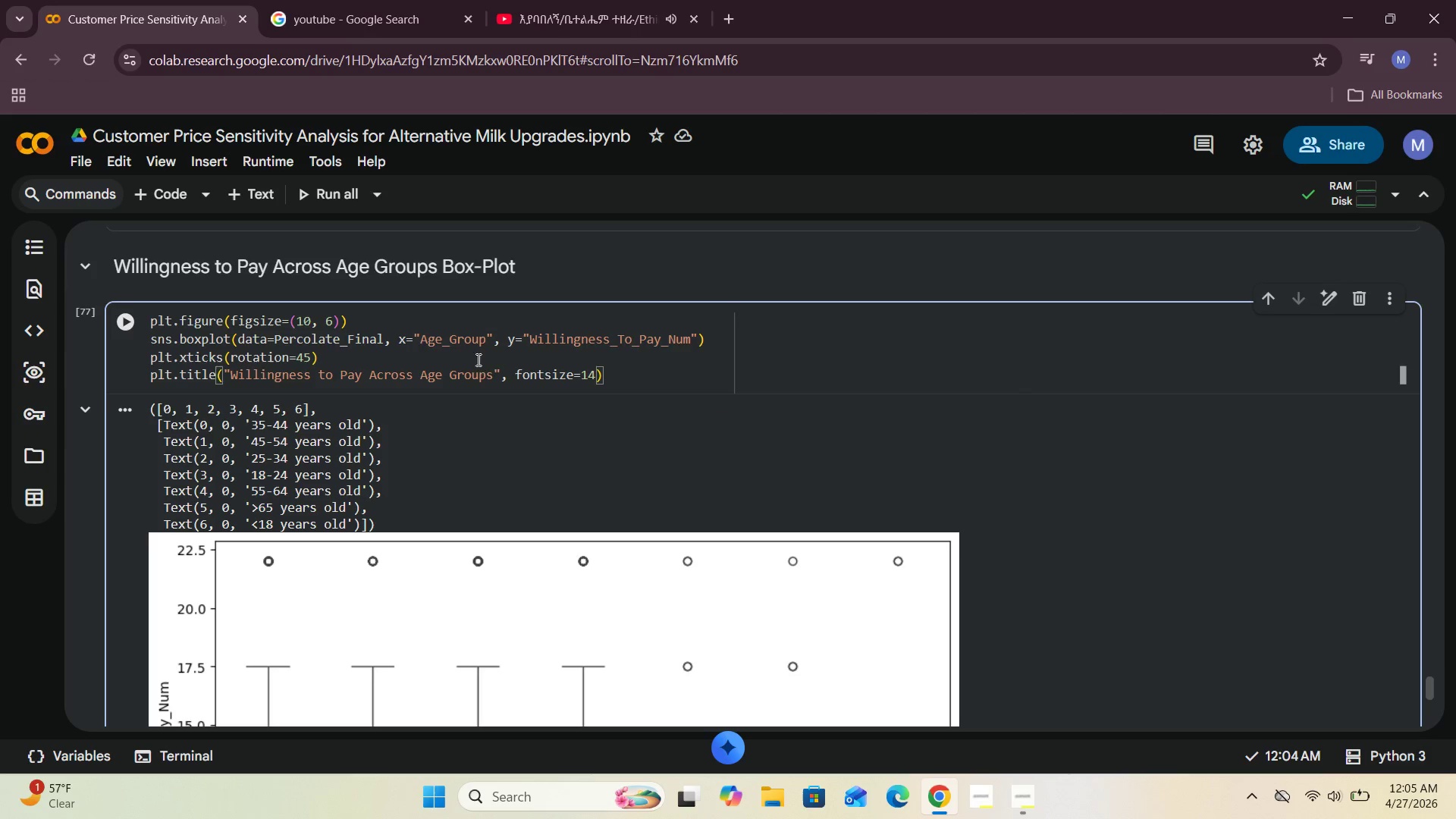 
left_click([127, 318])
 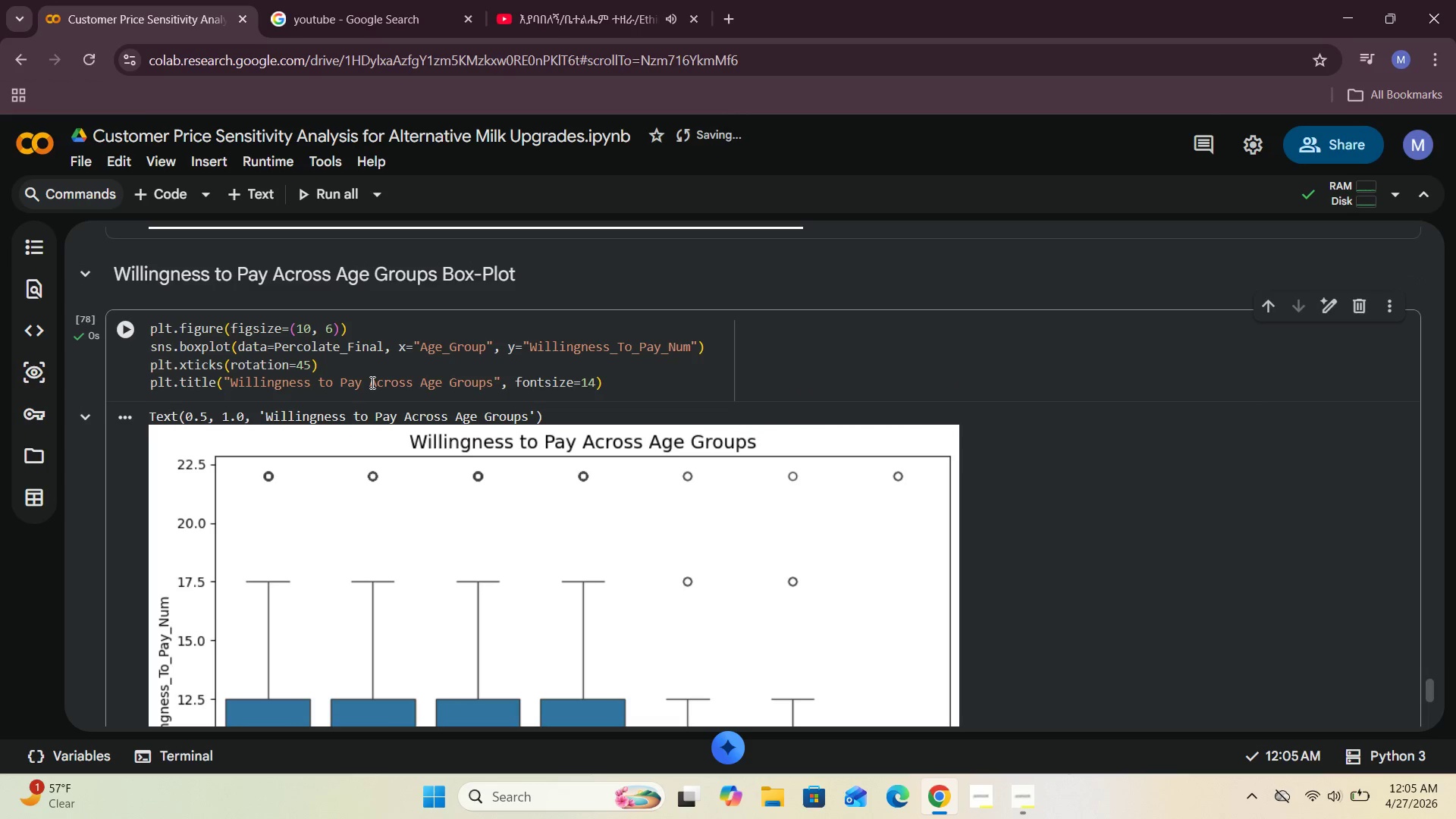 
wait(5.64)
 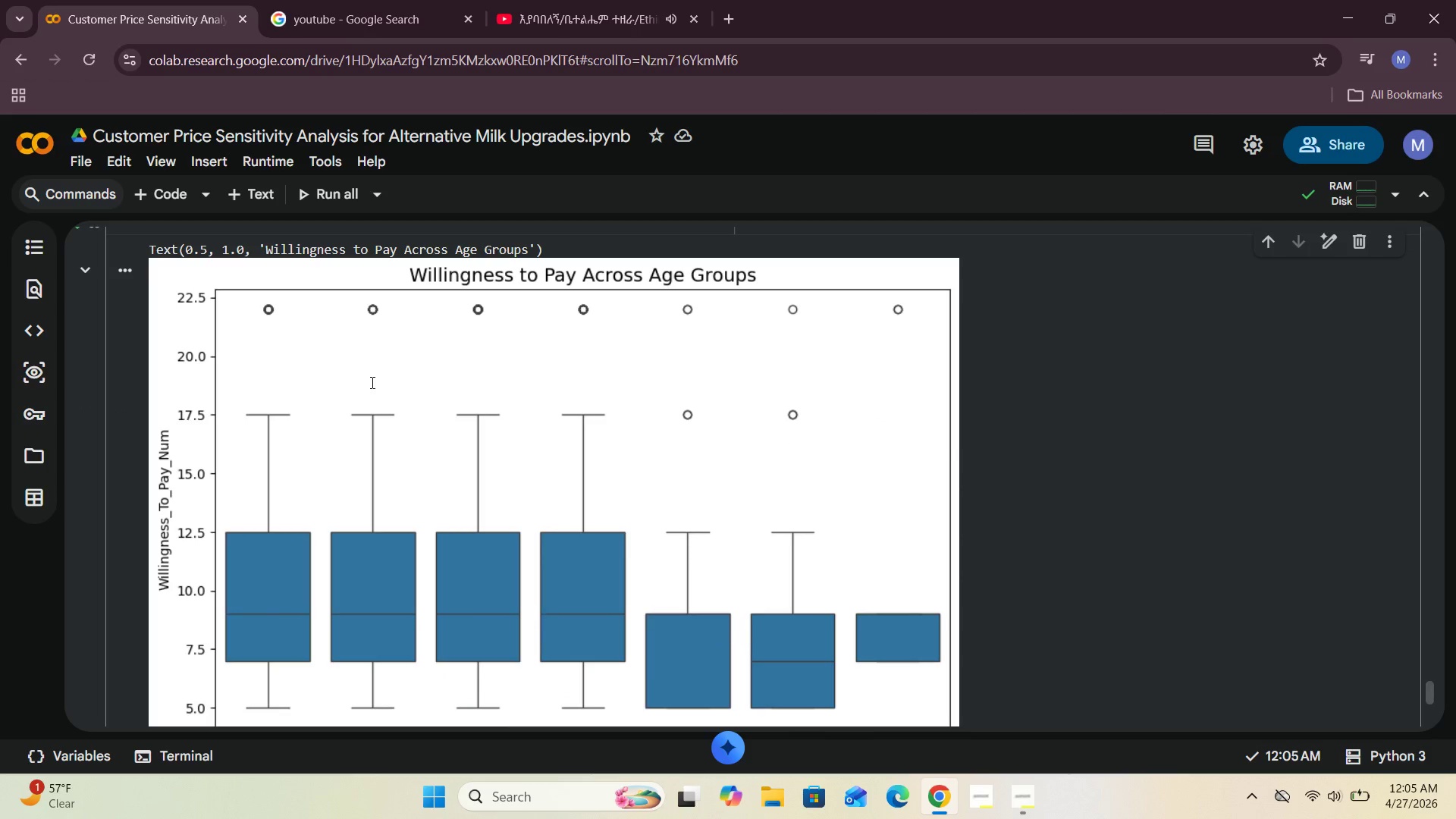 
left_click([613, 385])
 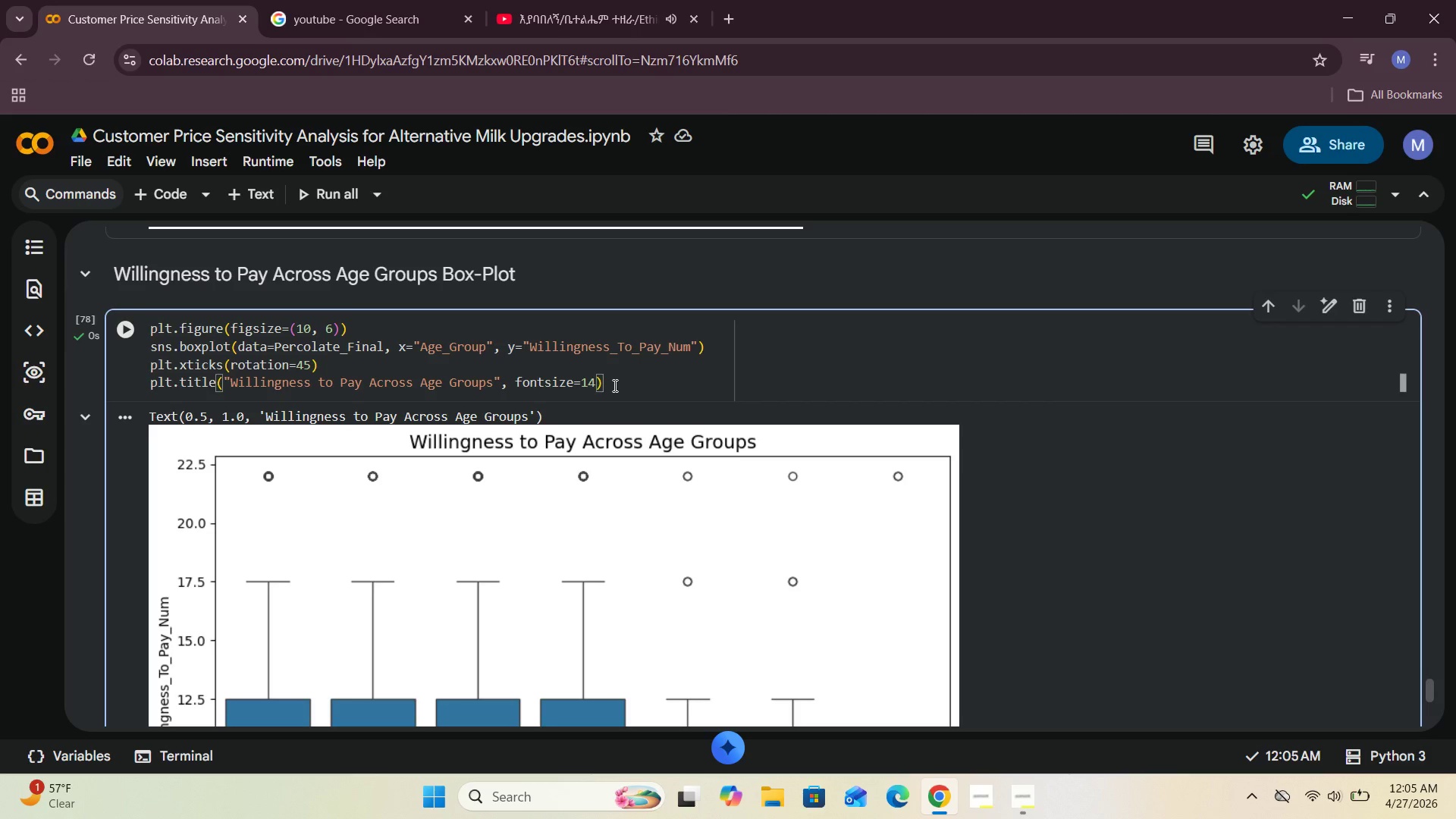 
key(Enter)
 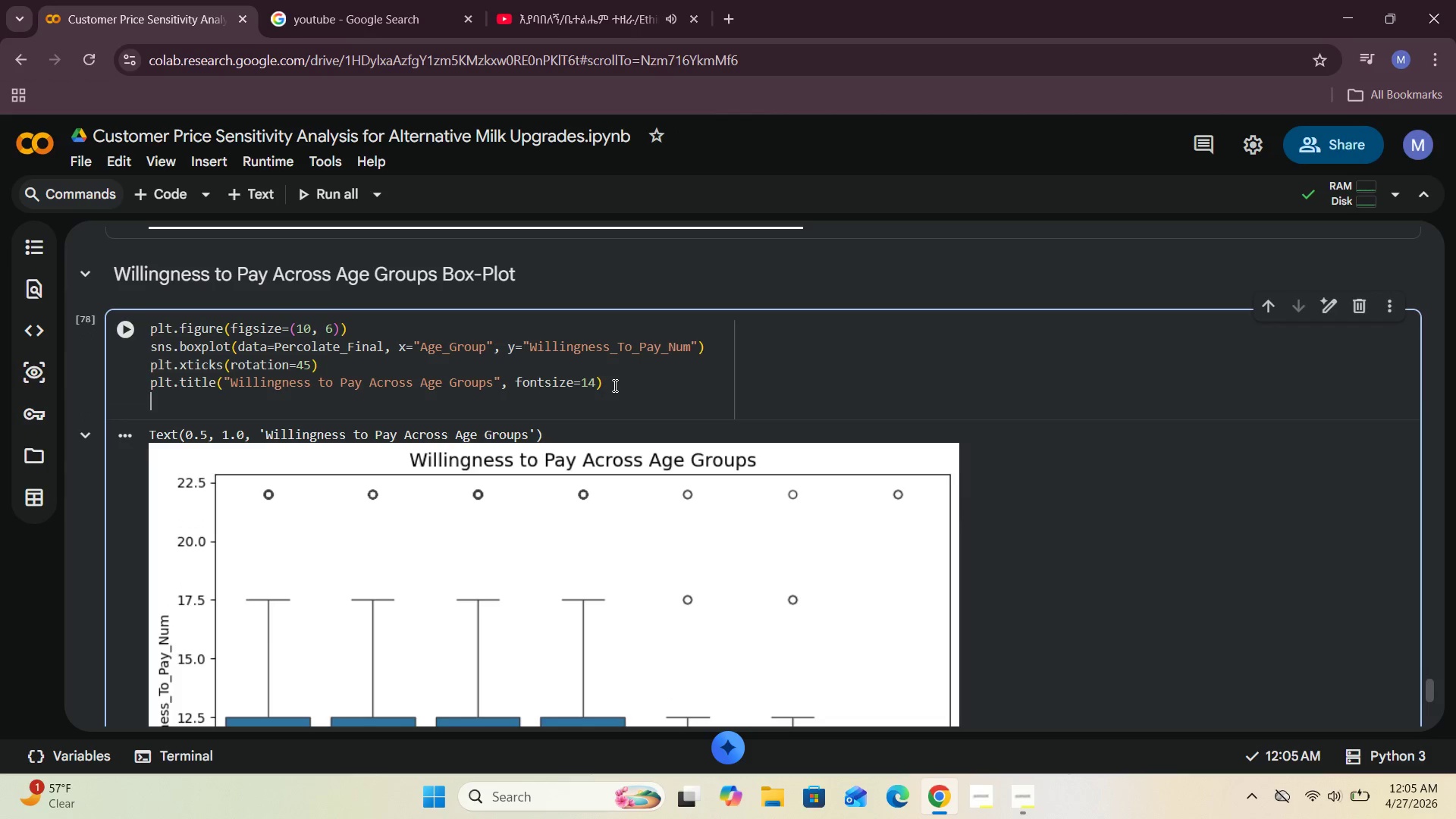 
type(plt.xlabel(")
 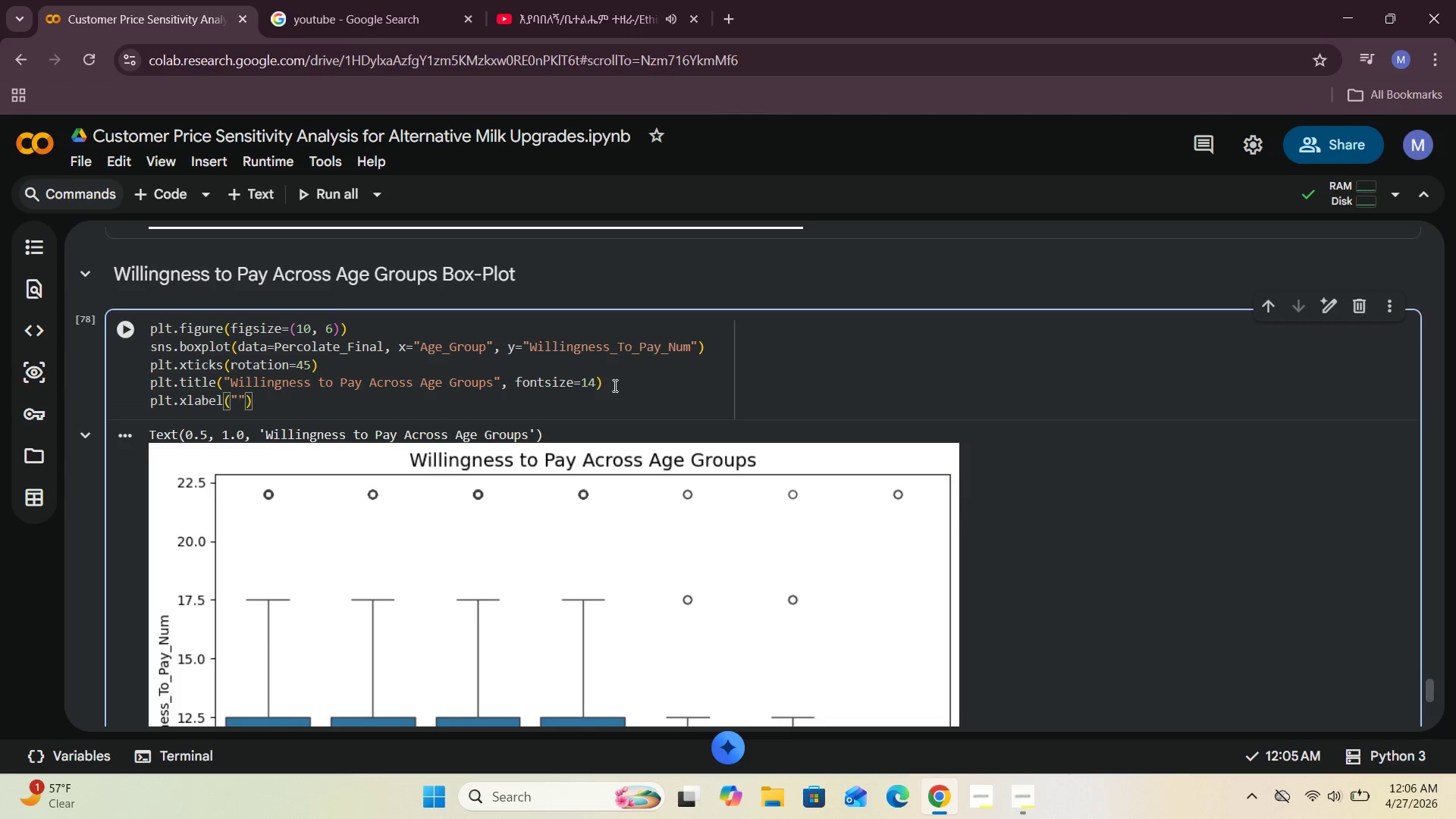 
left_click([695, 344])
 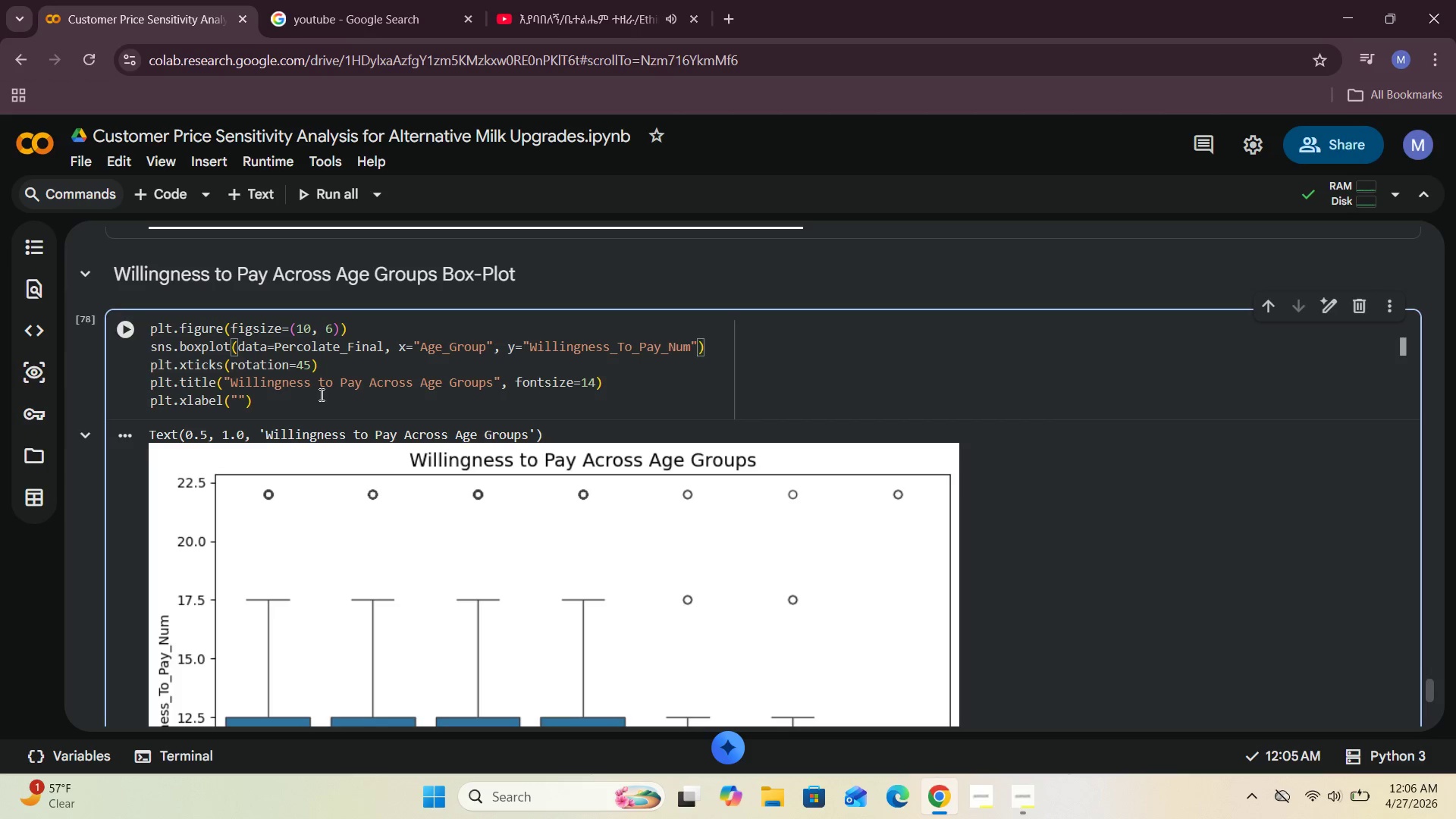 
type(, cp)
key(Backspace)
type(olot)
key(Backspace)
type(r = )
 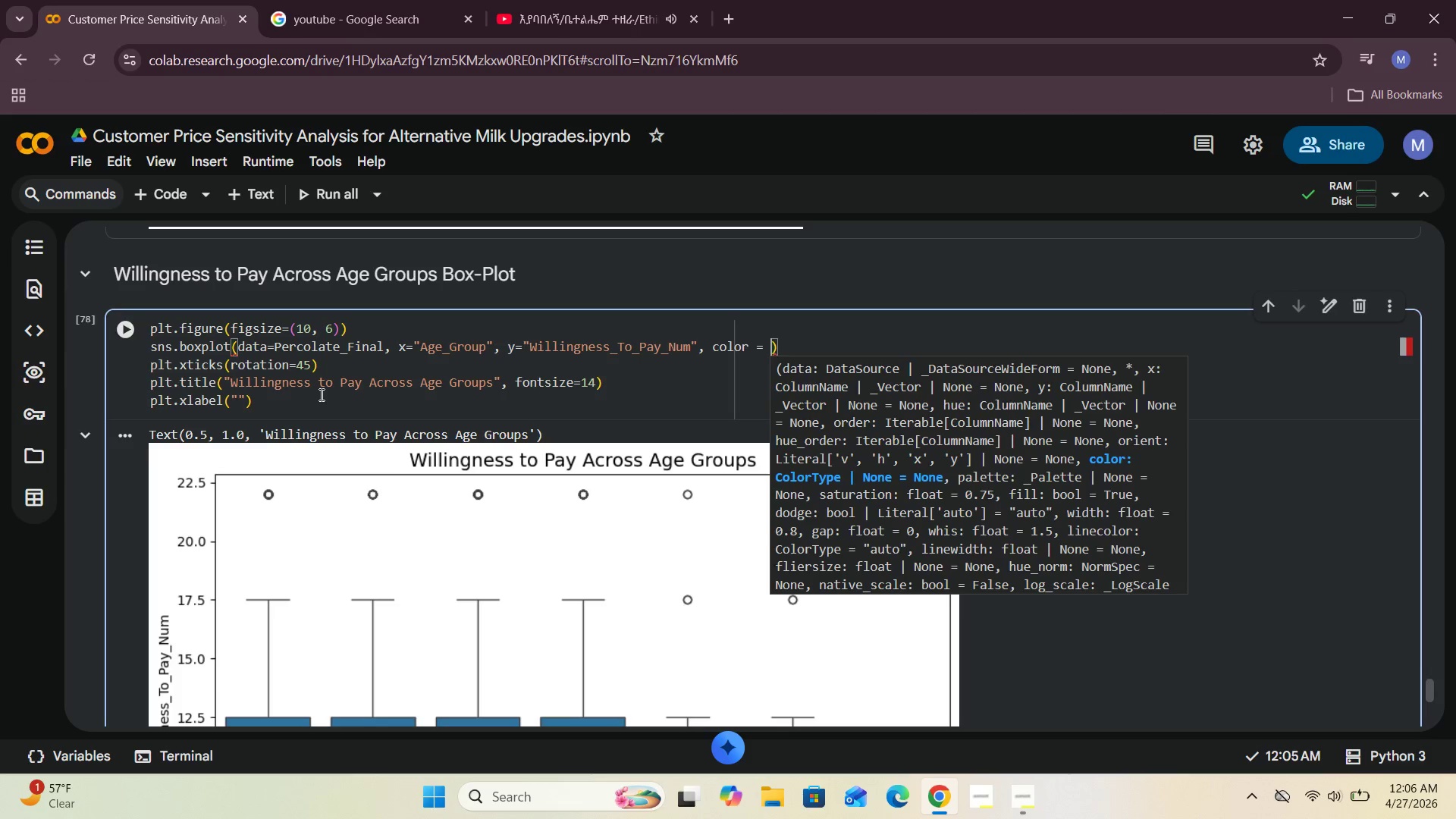 
key(Shift+Quote)
 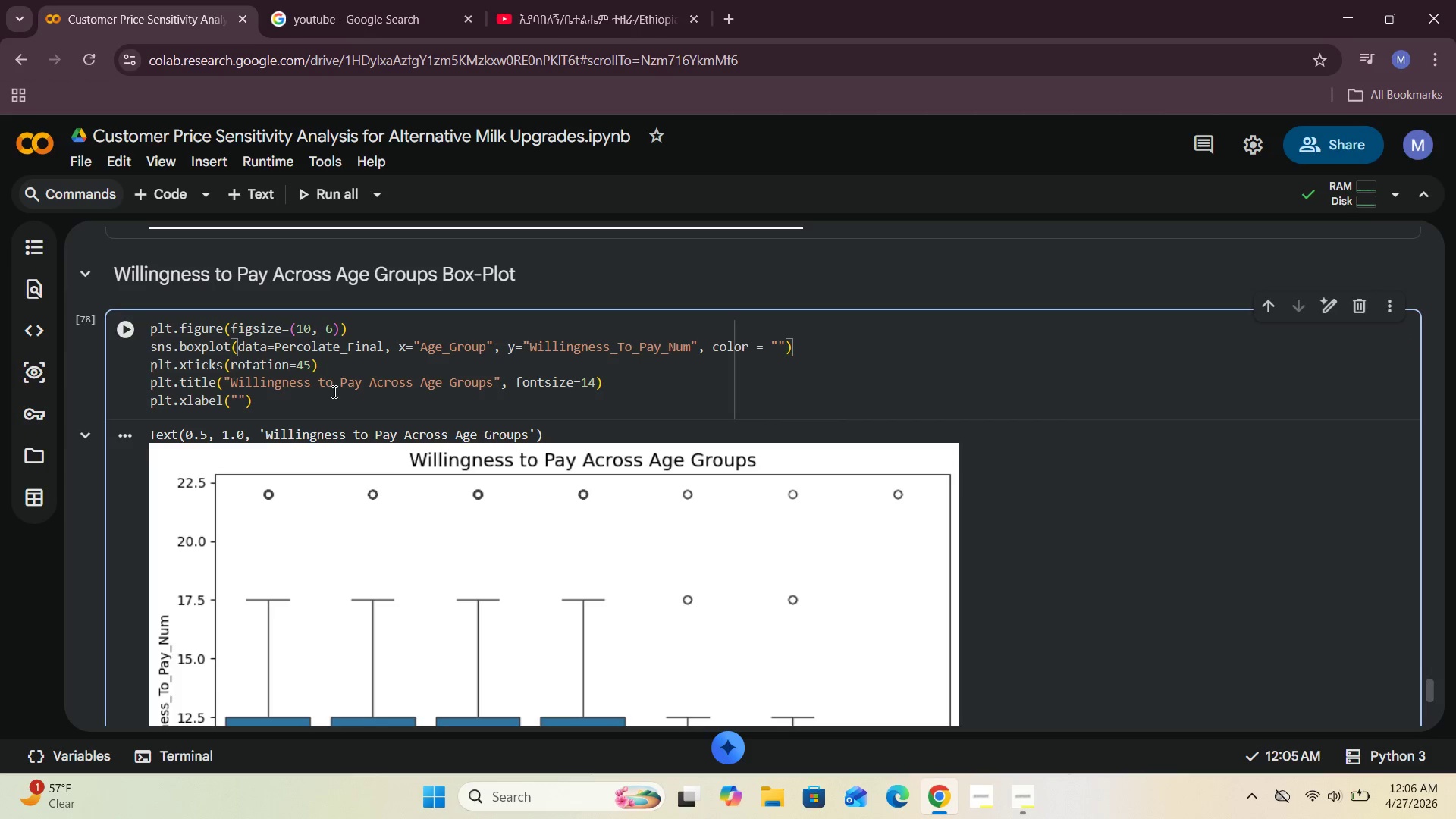 
left_click([728, 25])
 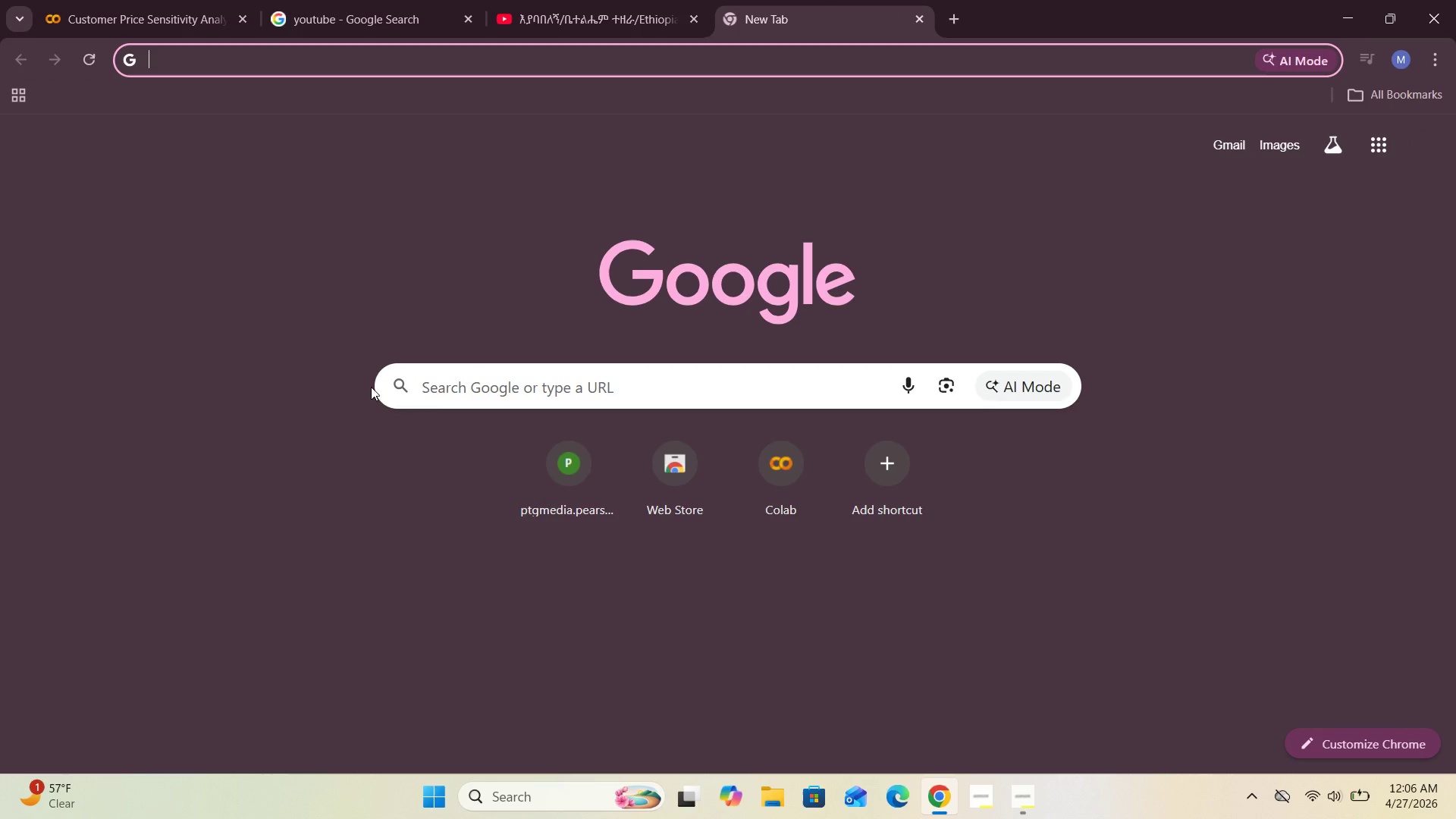 
left_click([461, 382])
 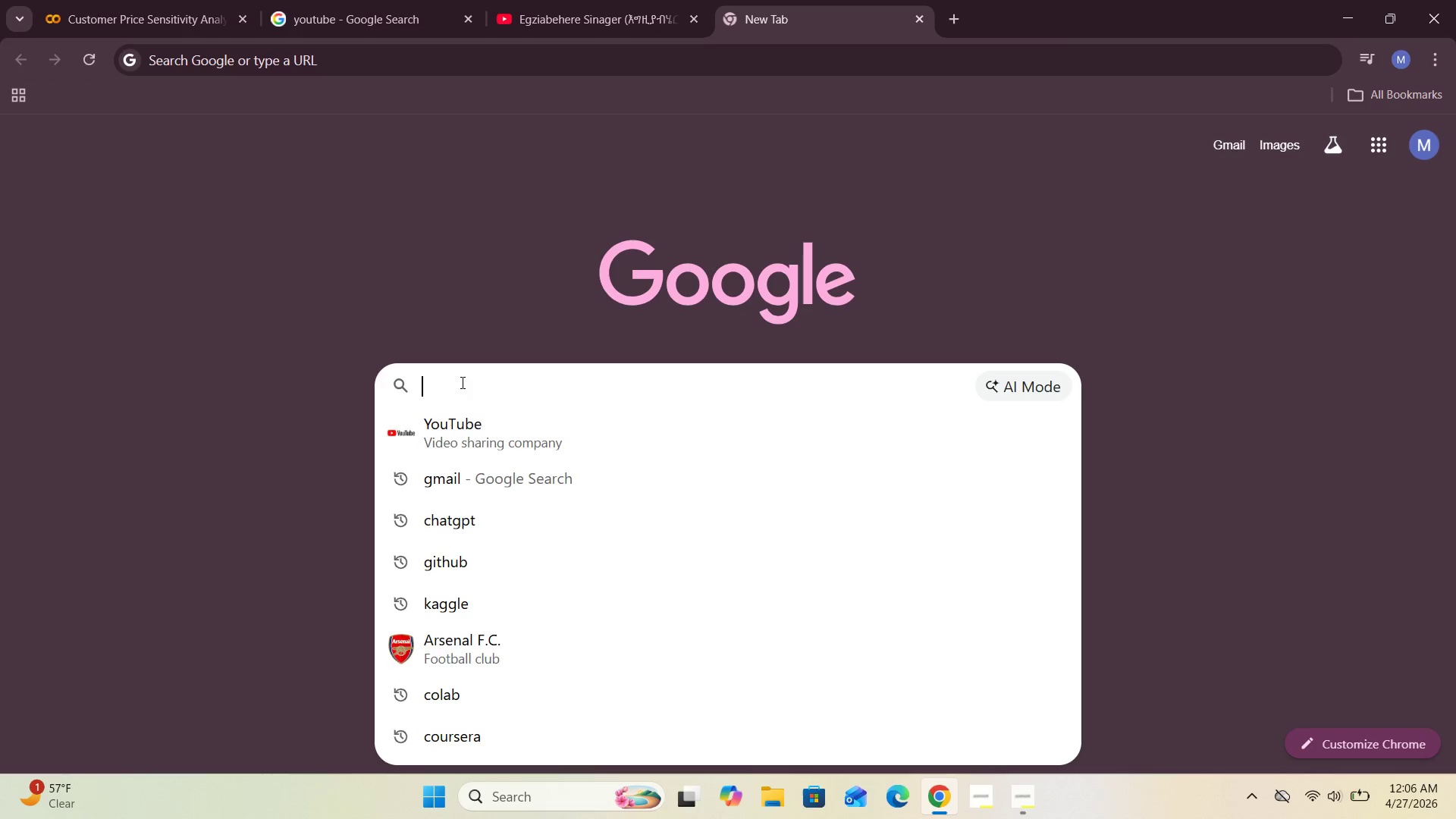 
type(medium p)
key(Backspace)
type(blue)
 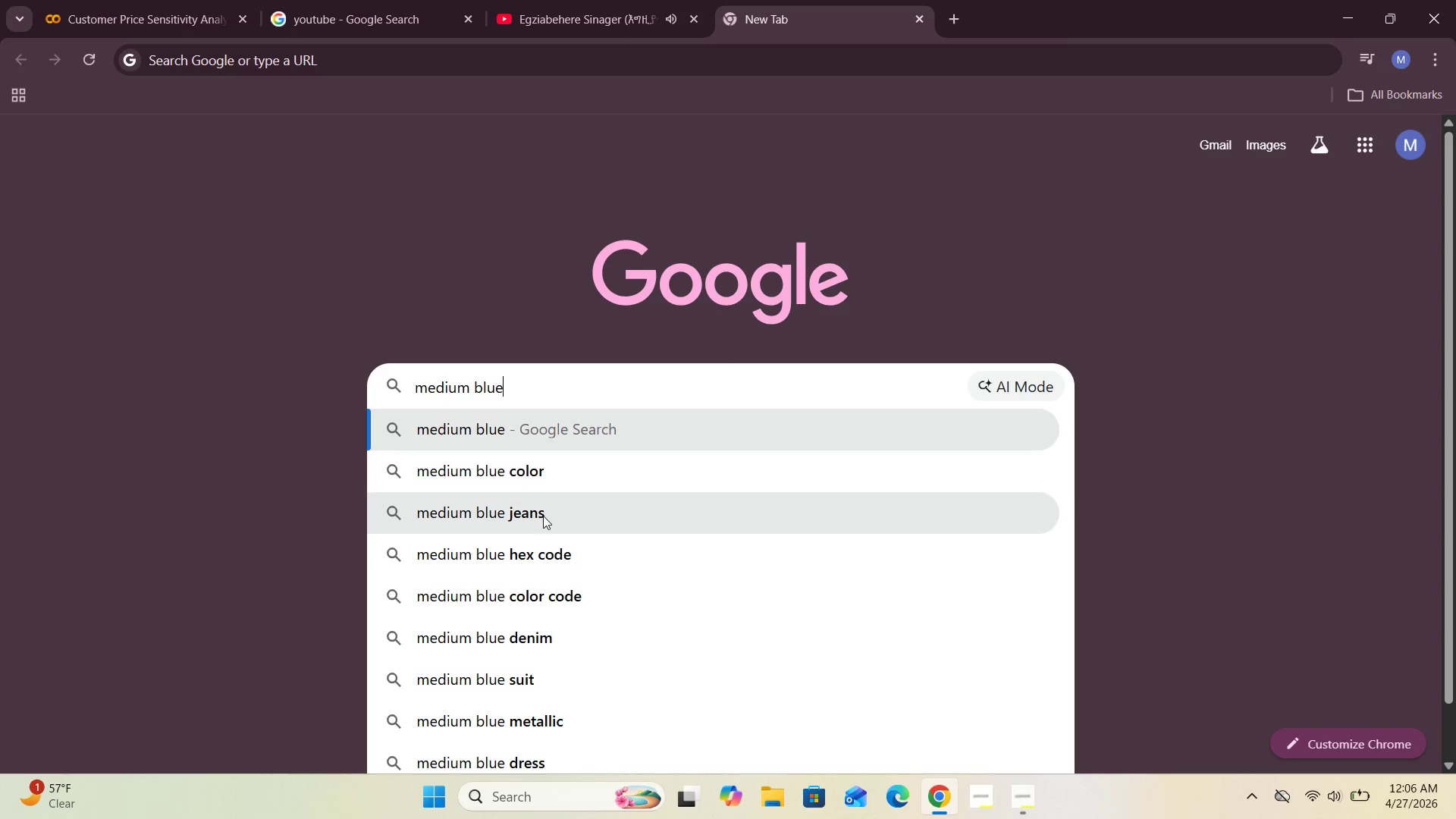 
left_click([579, 485])
 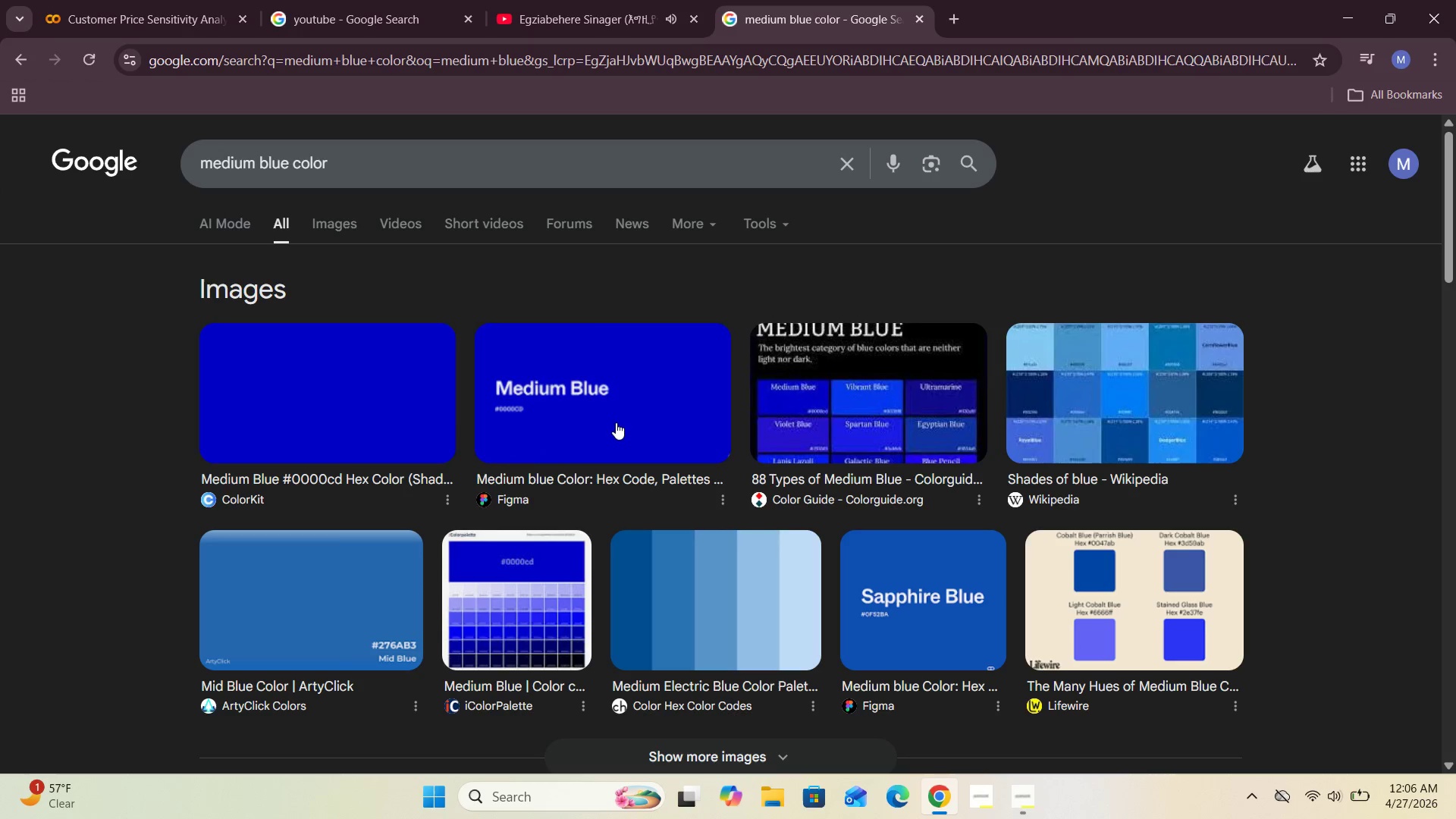 
left_click([359, 174])
 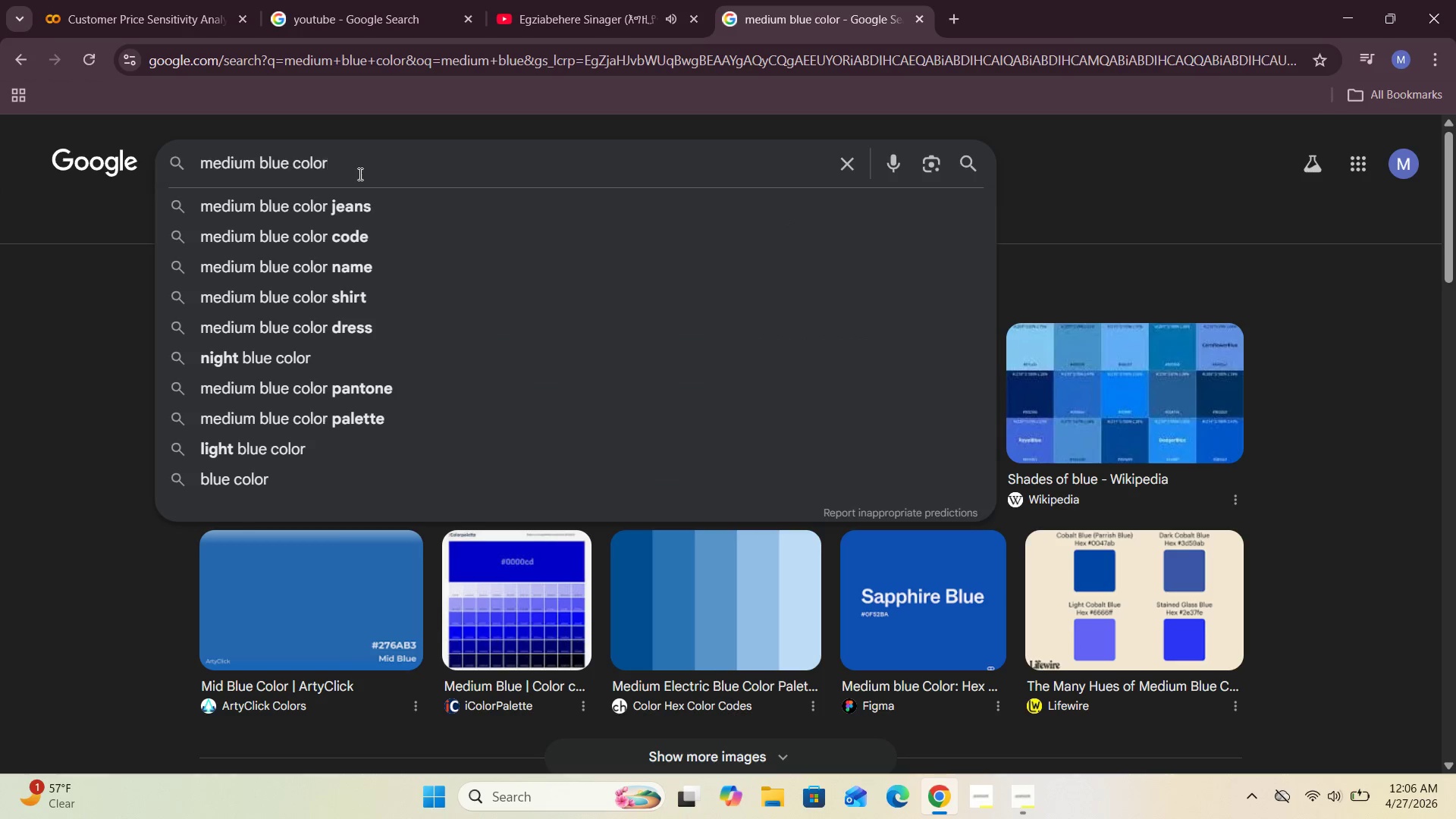 
key(Backspace)
key(Backspace)
key(Backspace)
key(Backspace)
key(Backspace)
type(purple)
 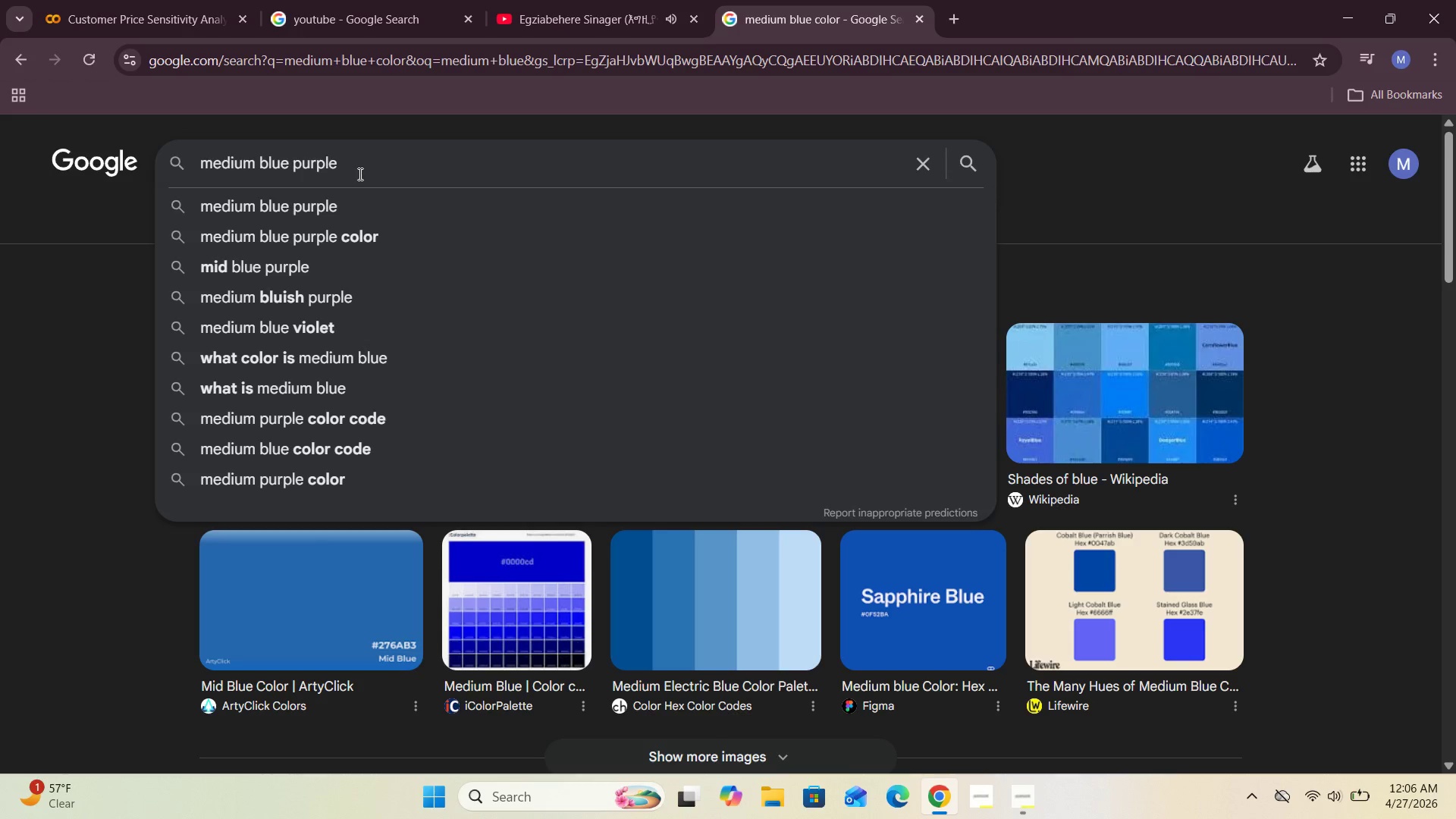 
key(Enter)
 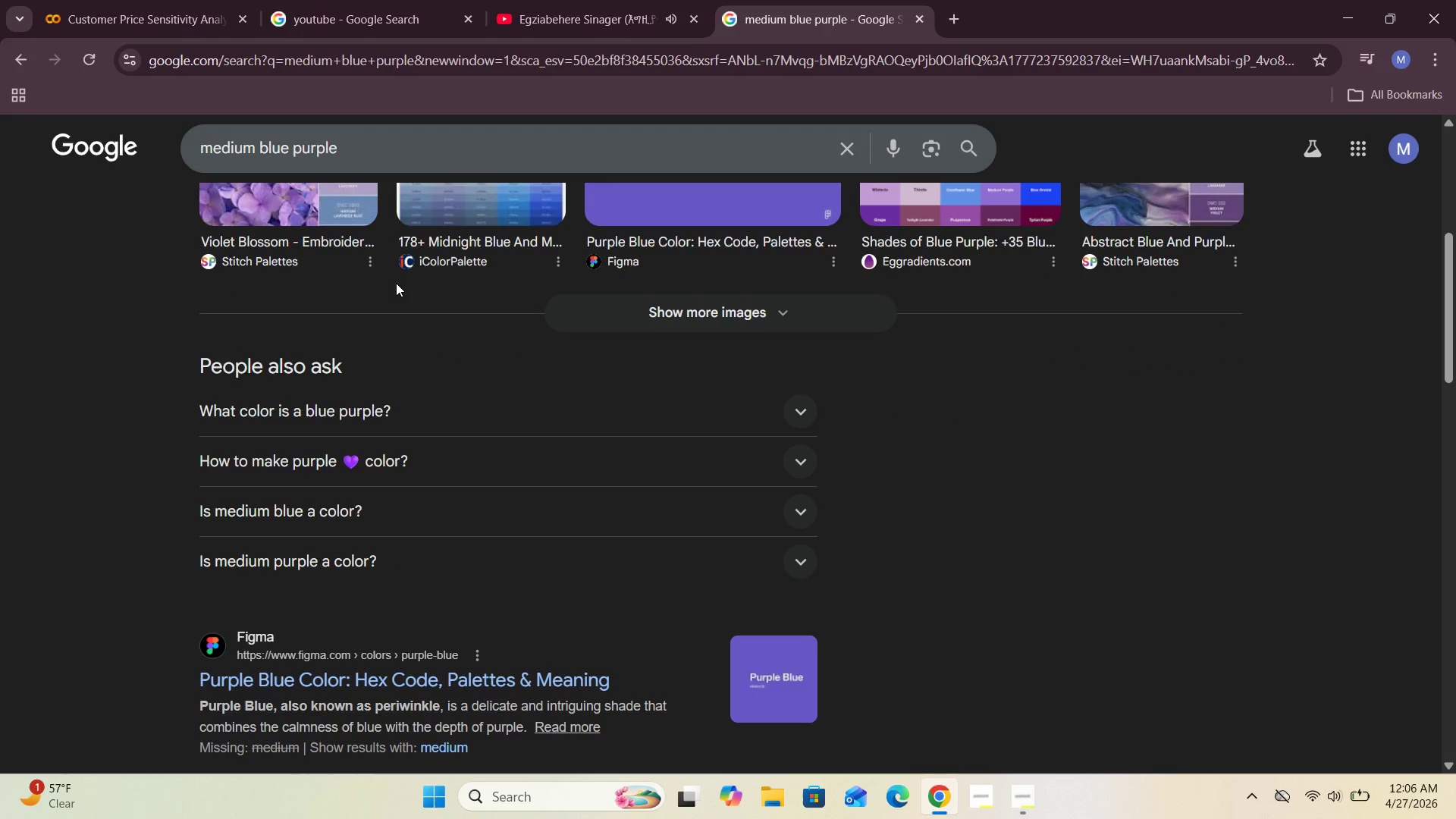 
wait(7.45)
 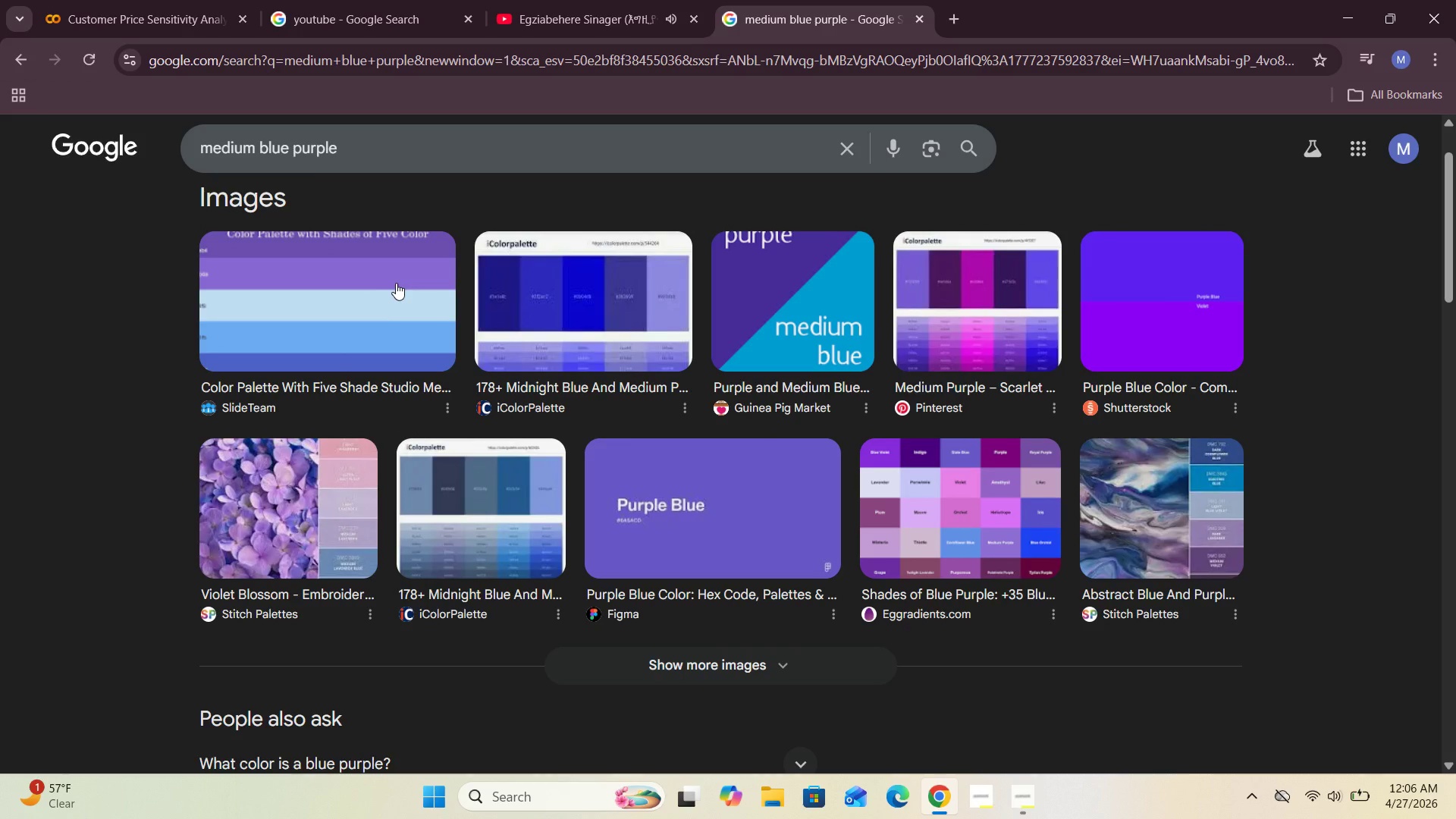 
left_click([367, 170])
 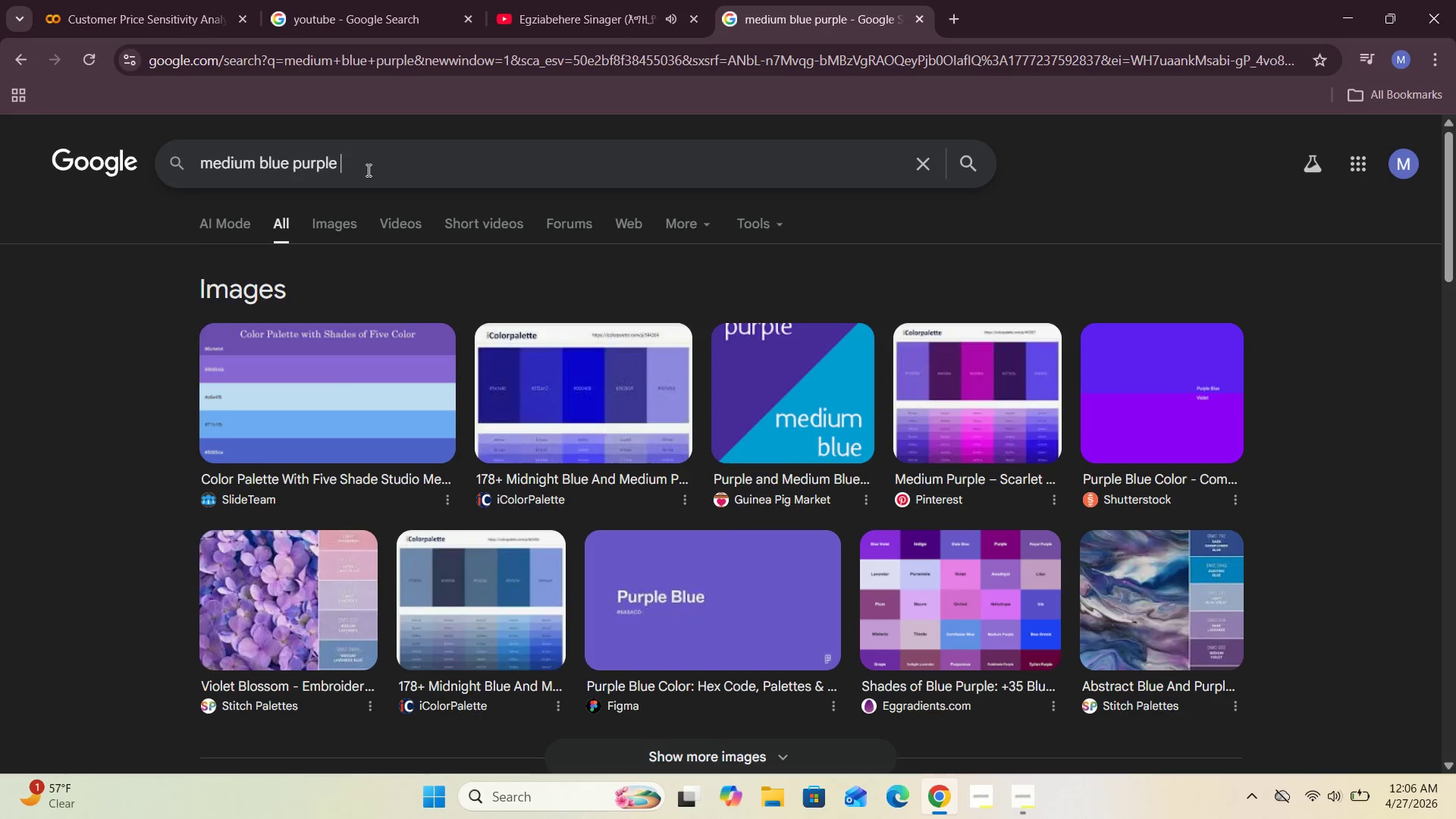 
type( p)
key(Backspace)
type(sns na)
key(Backspace)
key(Backspace)
 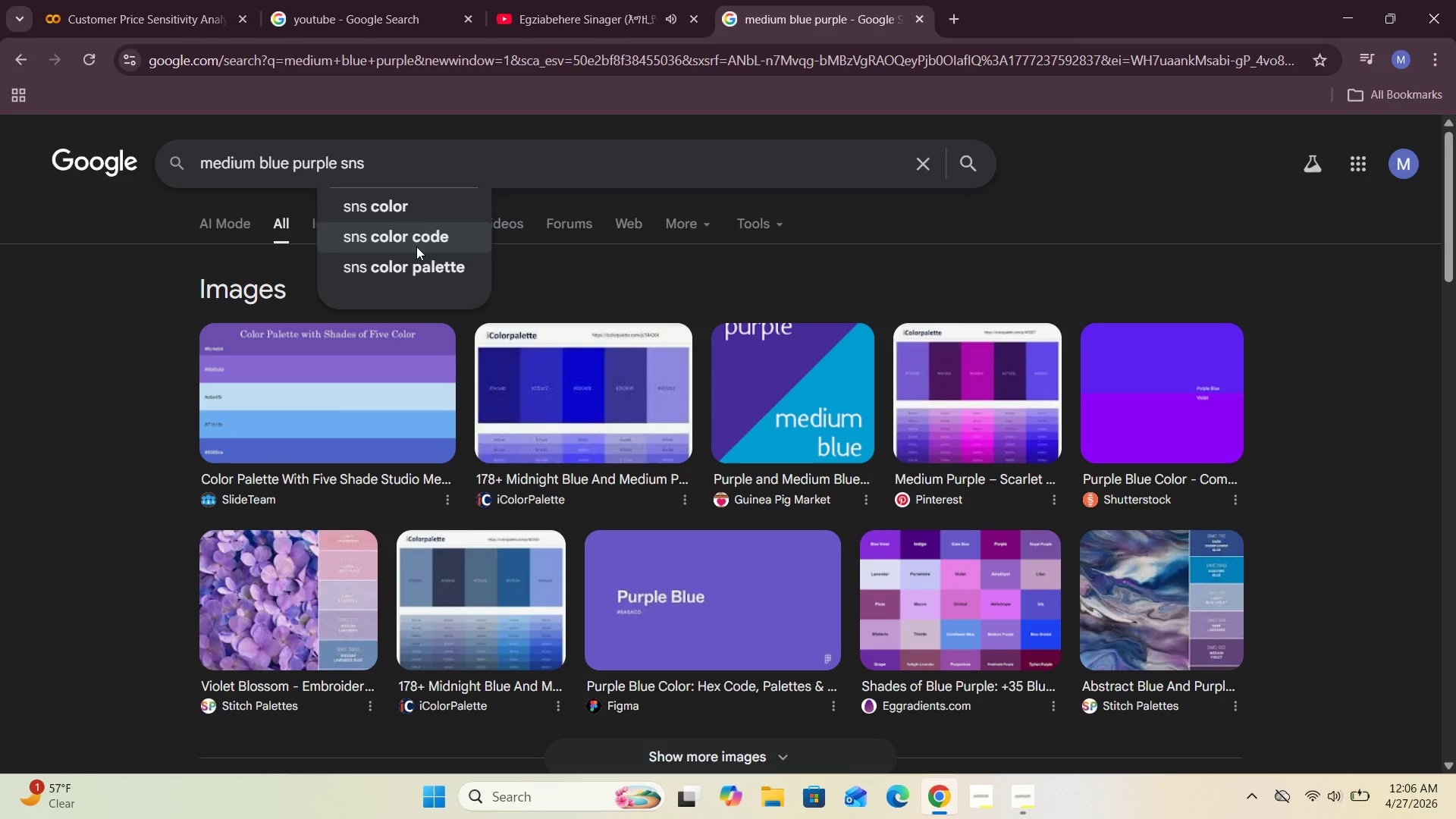 
left_click([417, 247])
 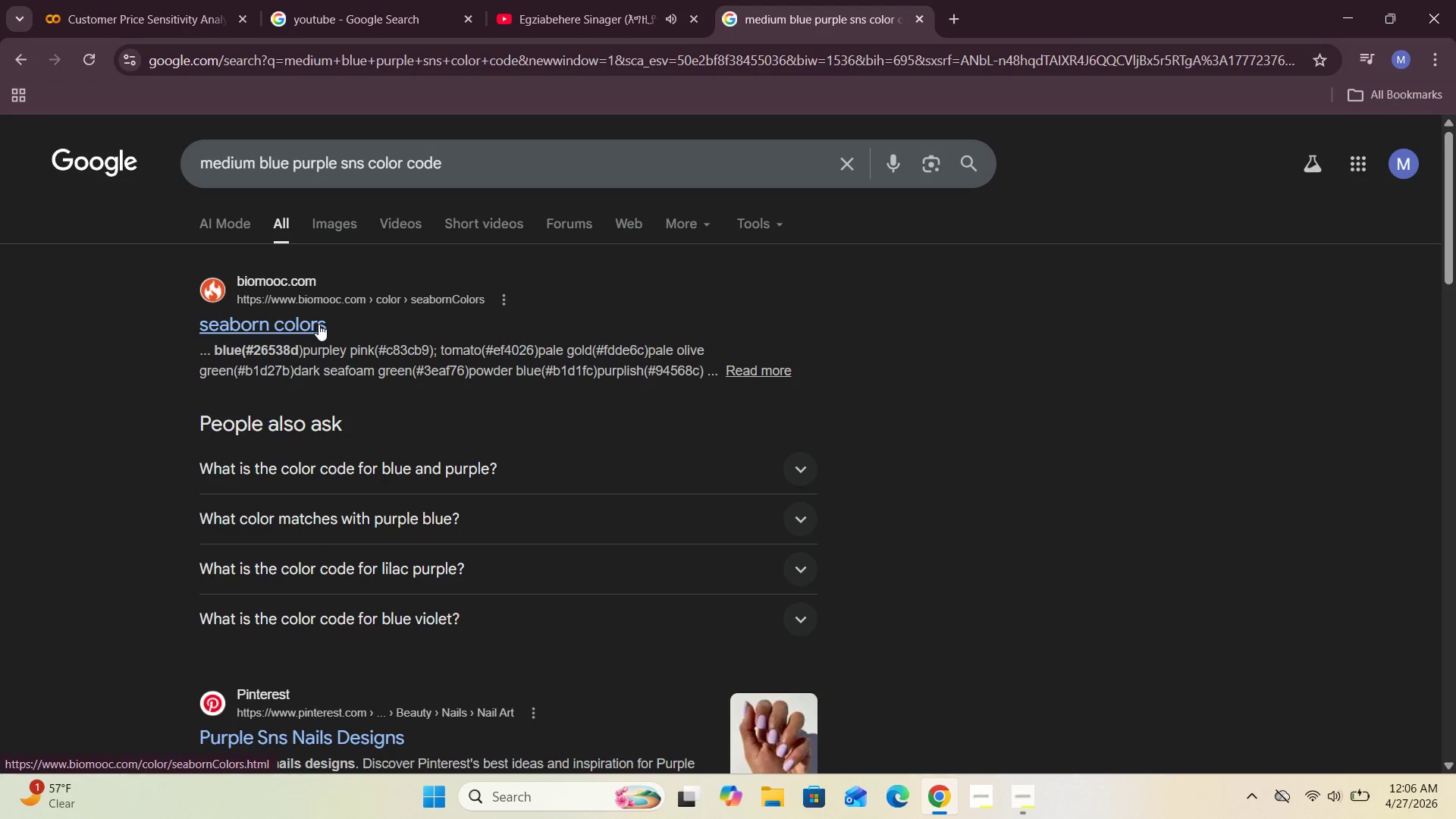 
left_click([318, 324])
 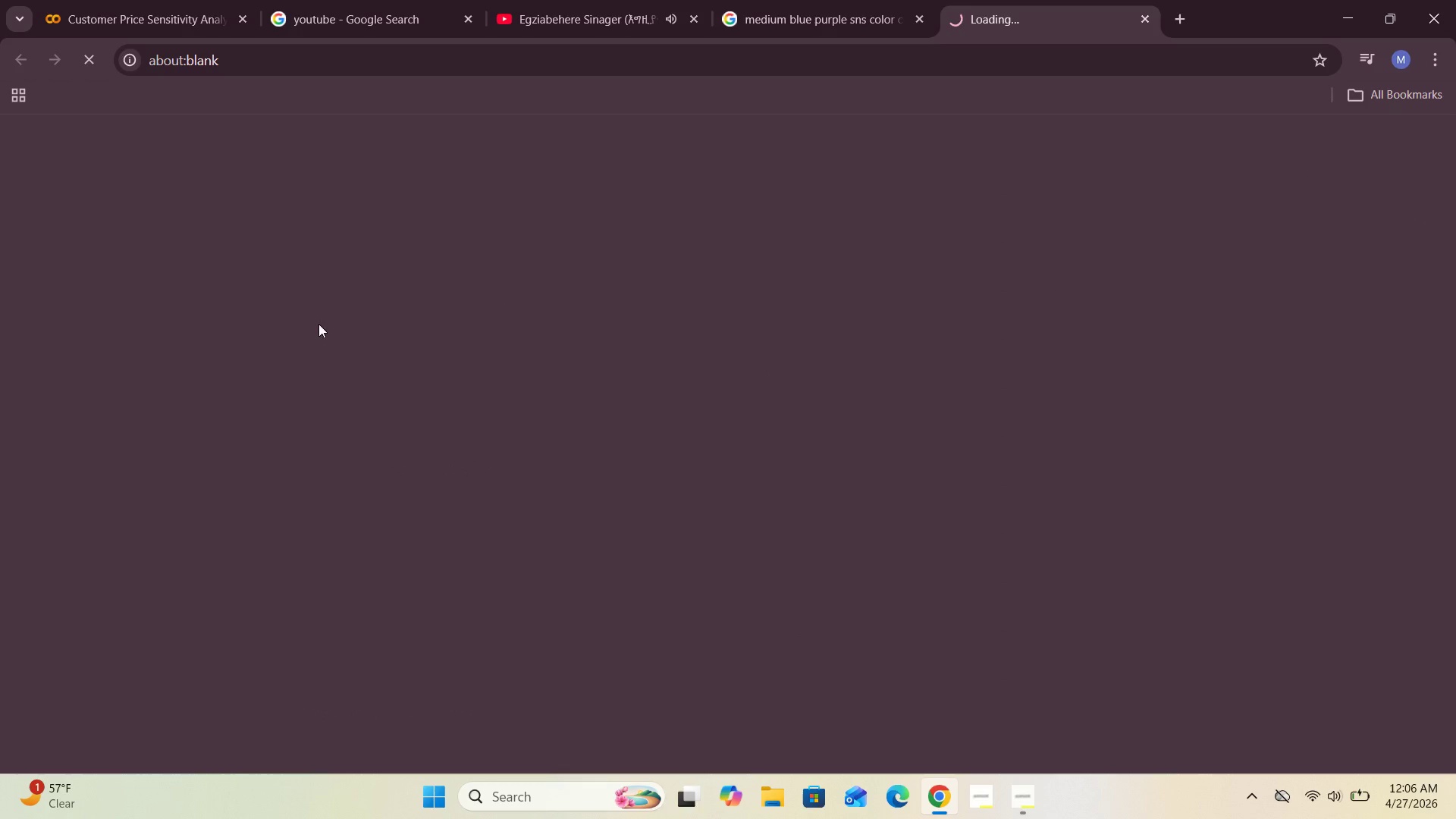 
mouse_move([613, 312])
 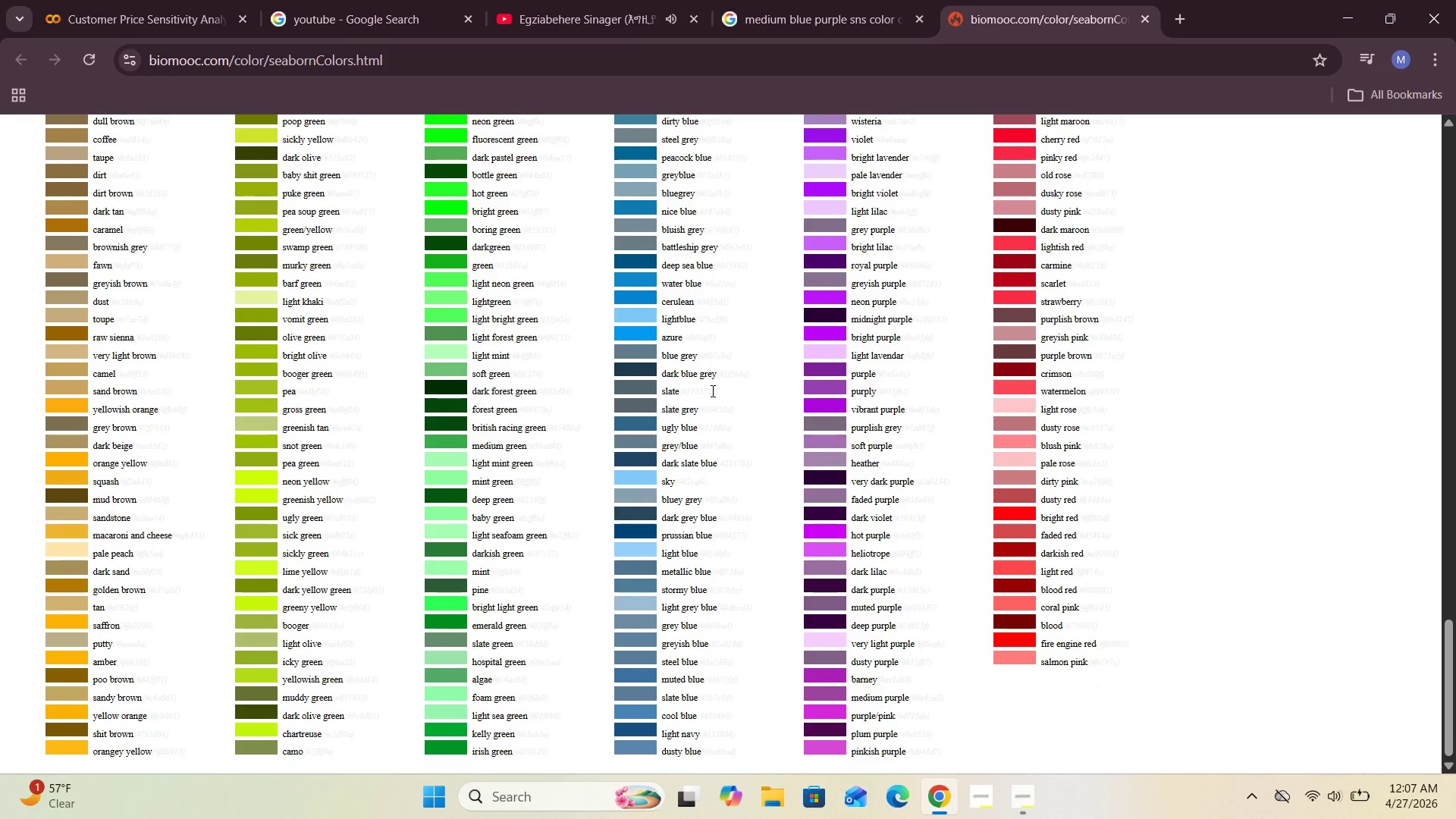 
wait(21.07)
 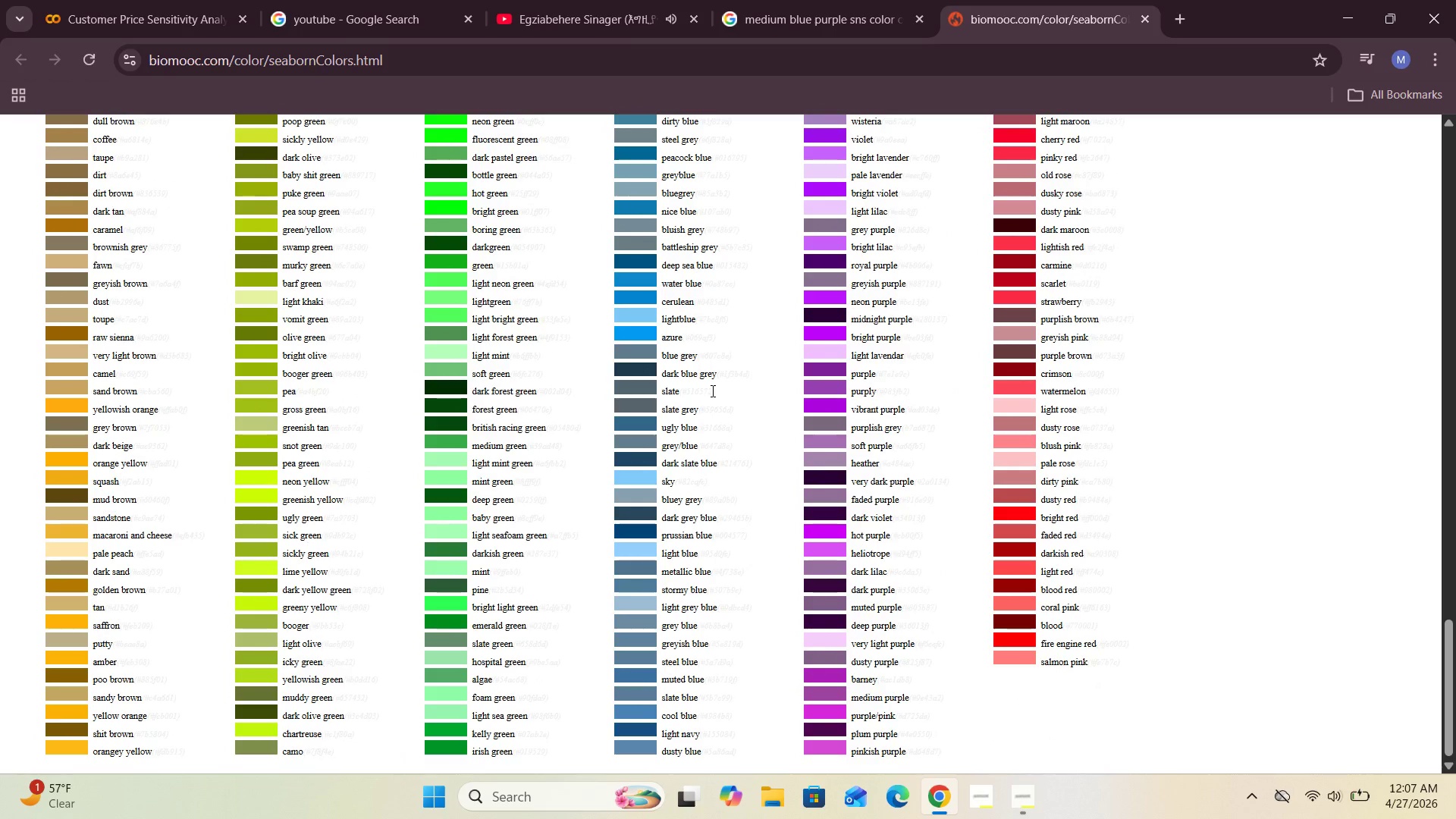 
left_click([167, 0])
 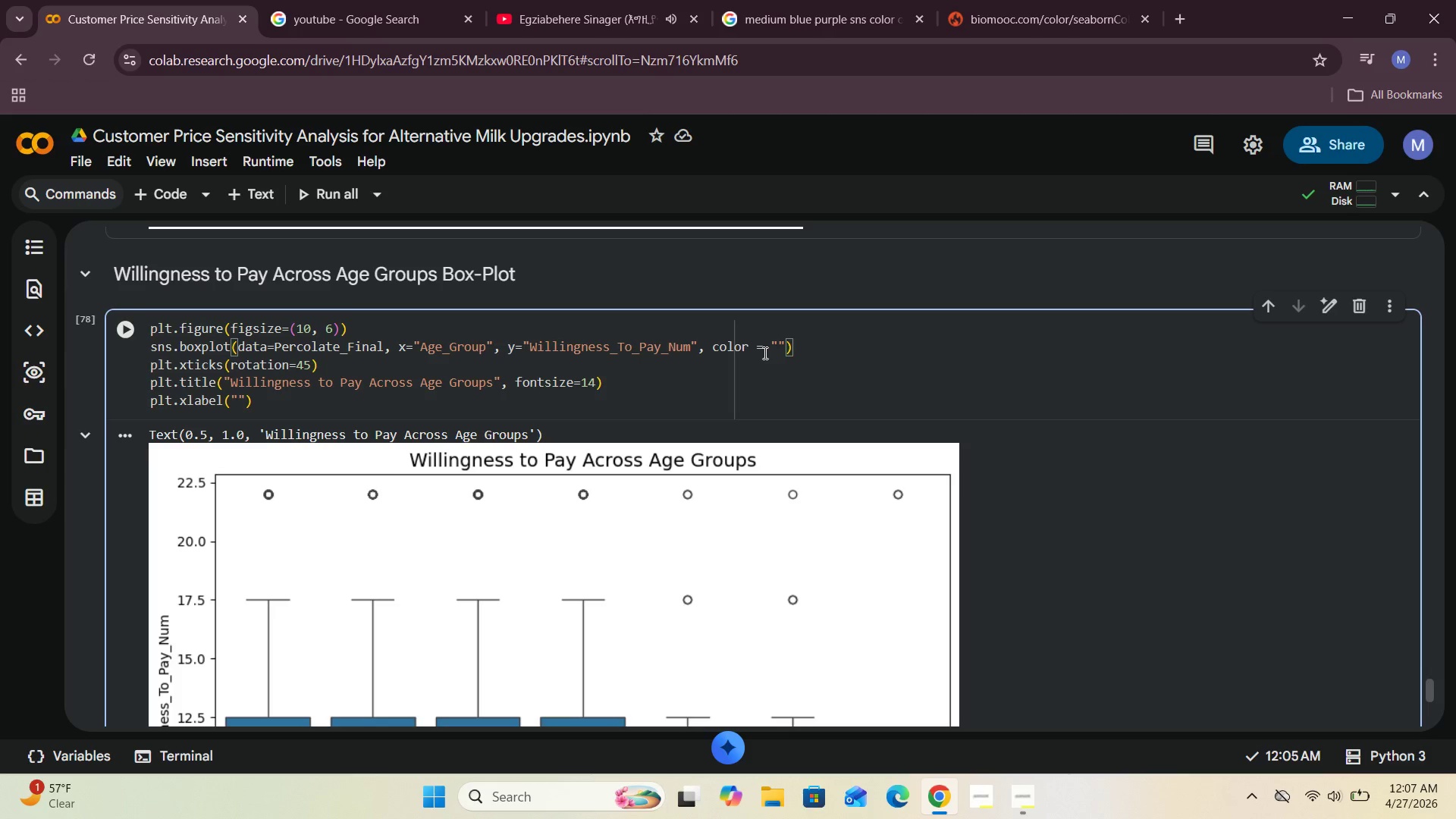 
type(mediumpurple)
 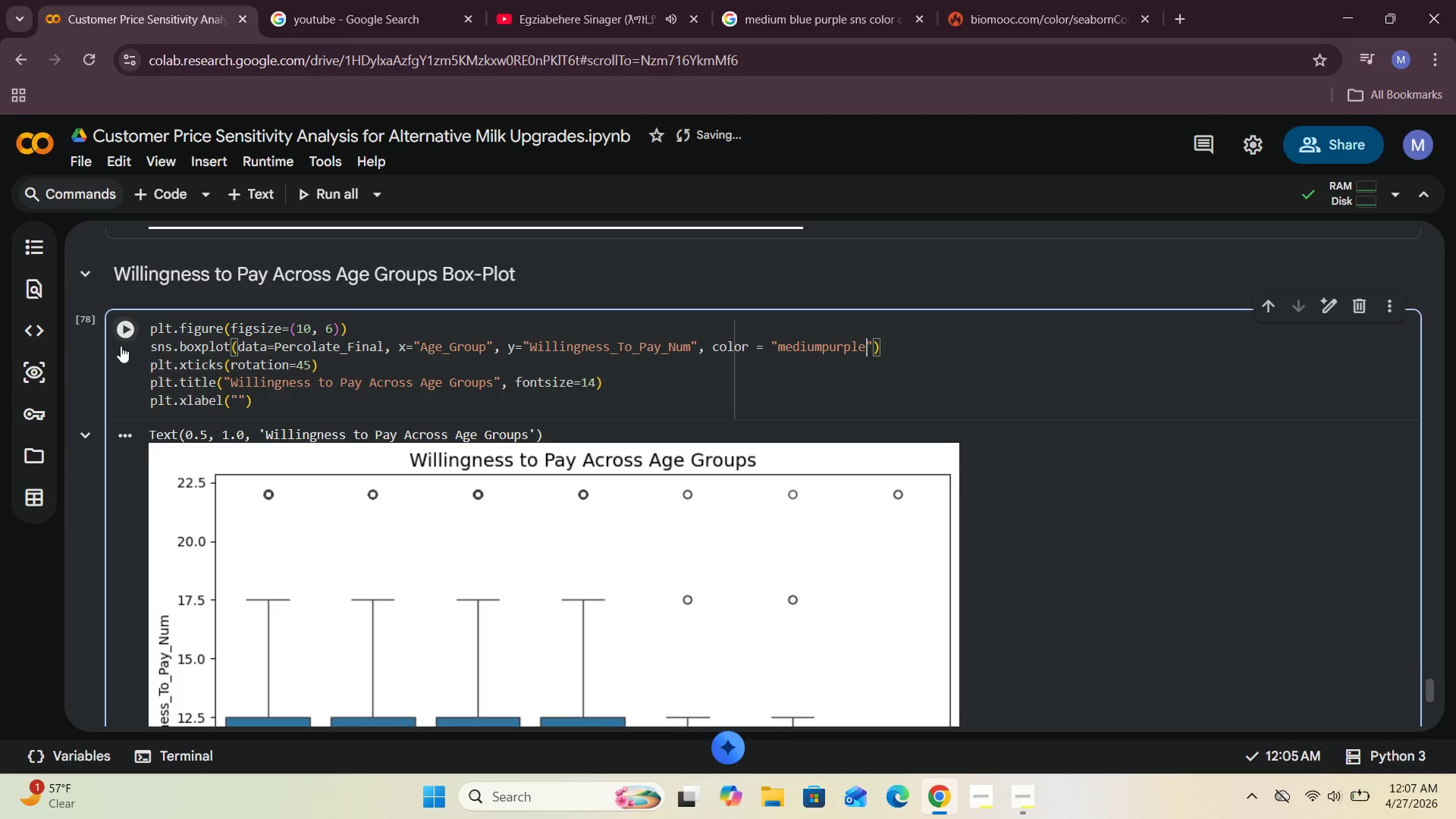 
left_click([122, 334])
 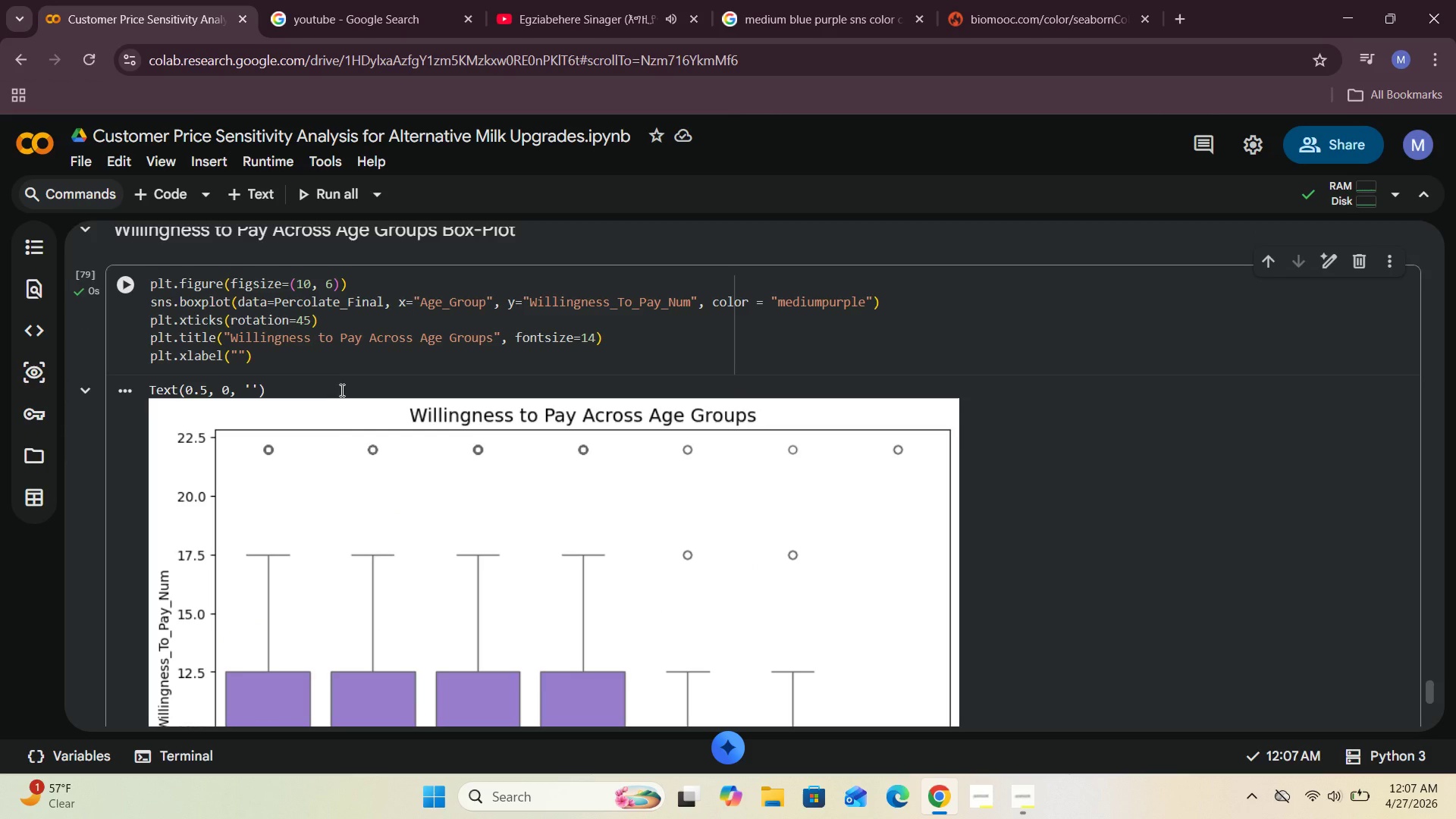 
wait(16.39)
 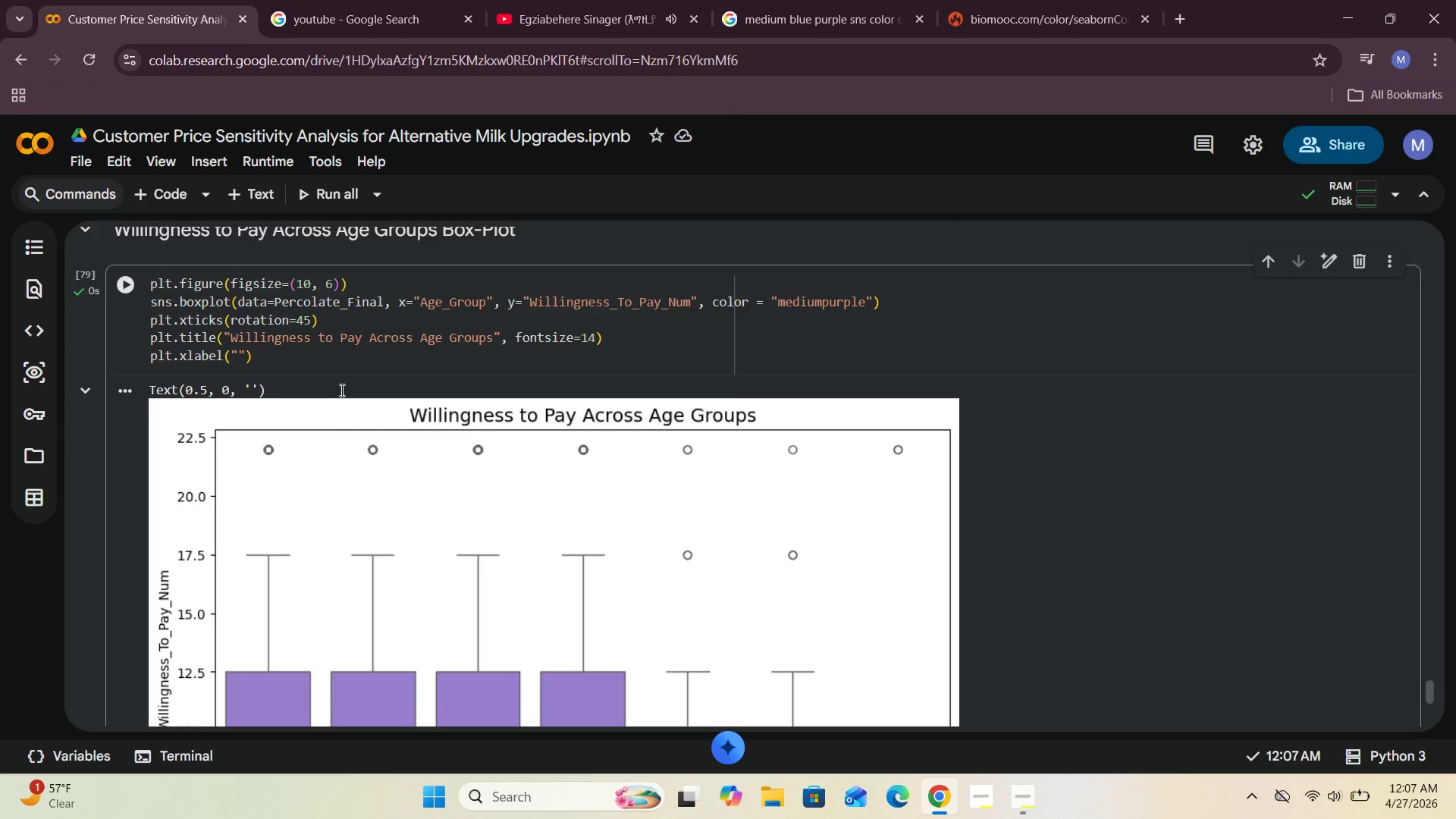 
left_click([317, 366])
 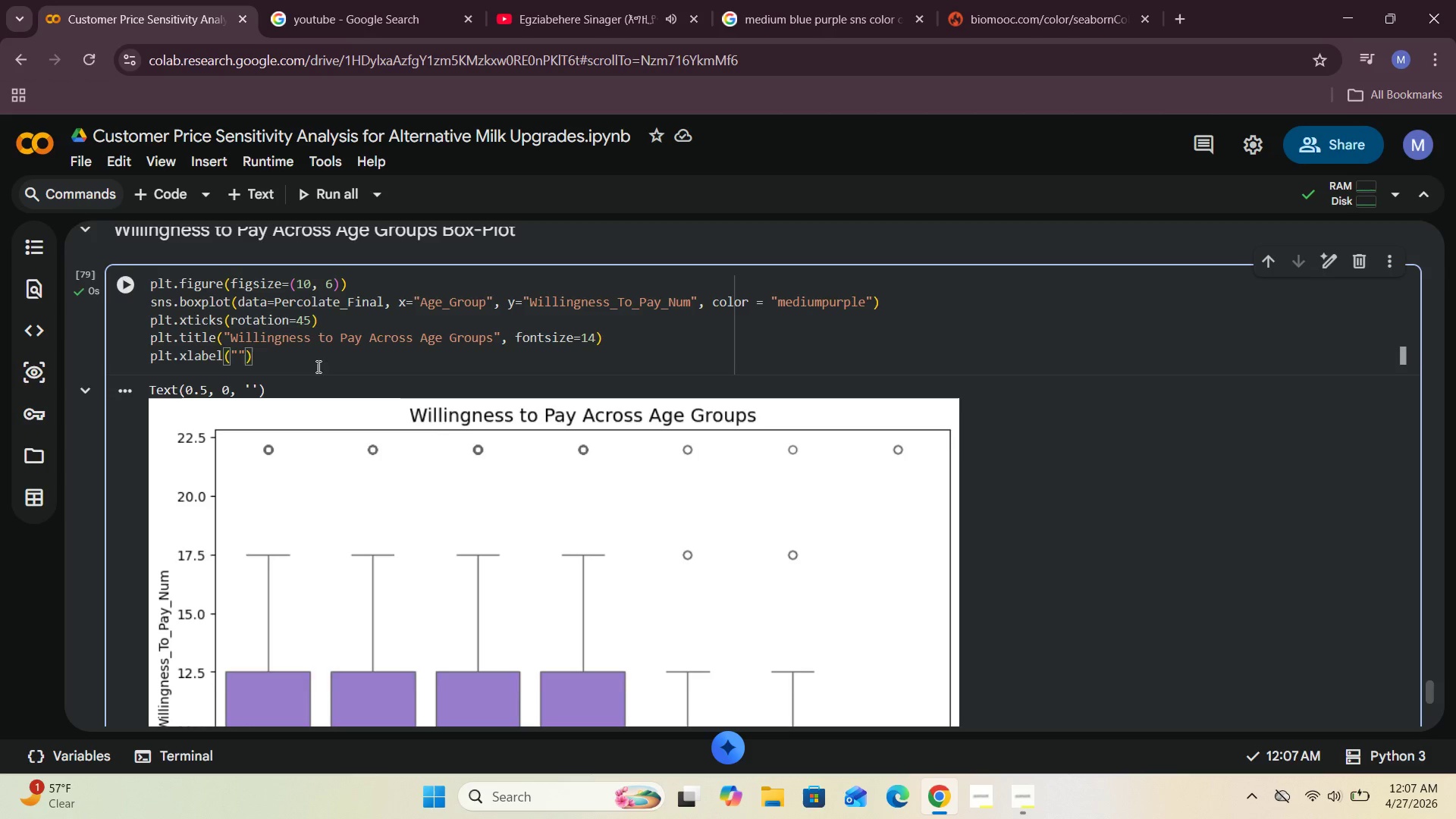 
key(Enter)
 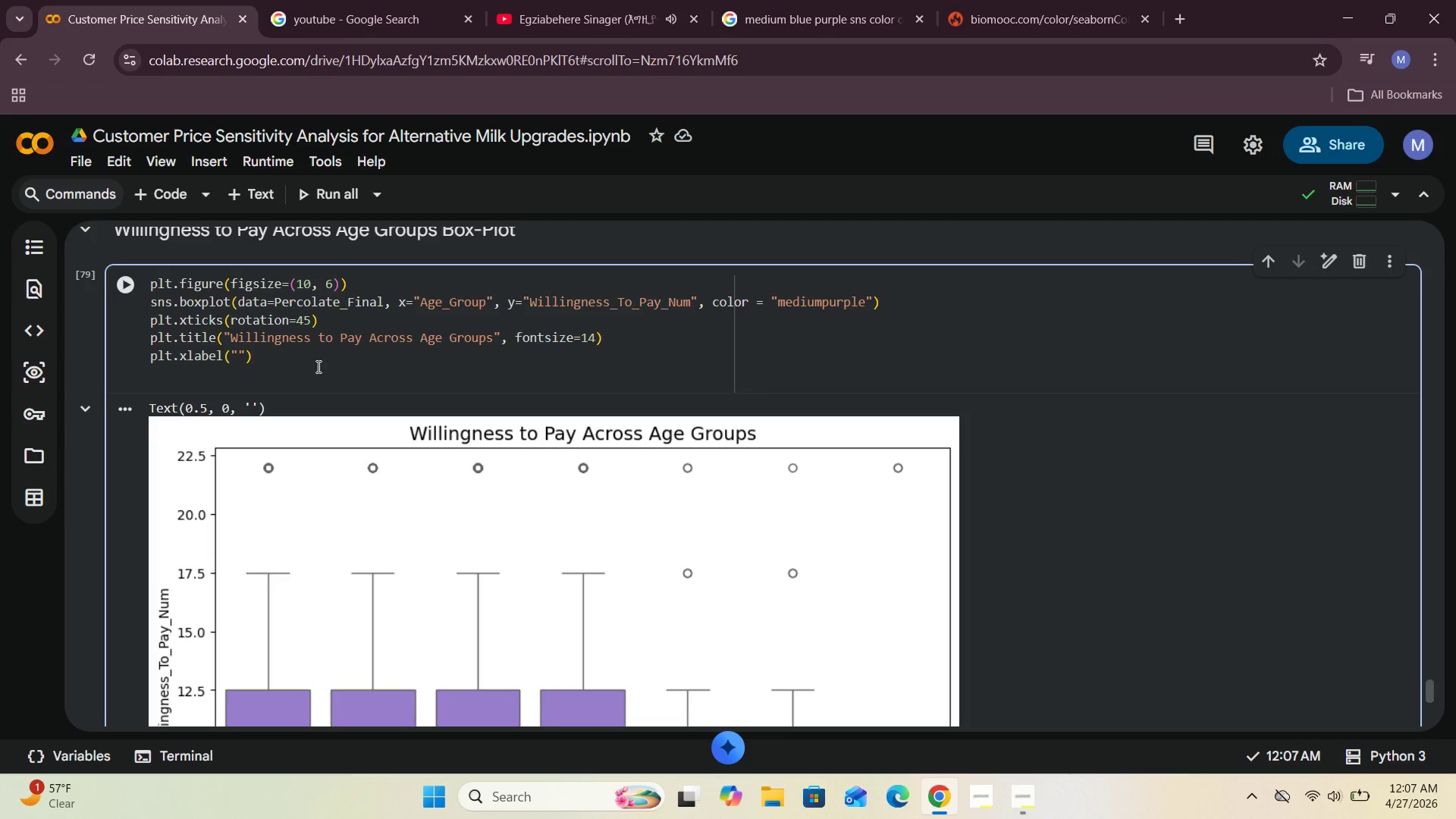 
type(plt.show()
 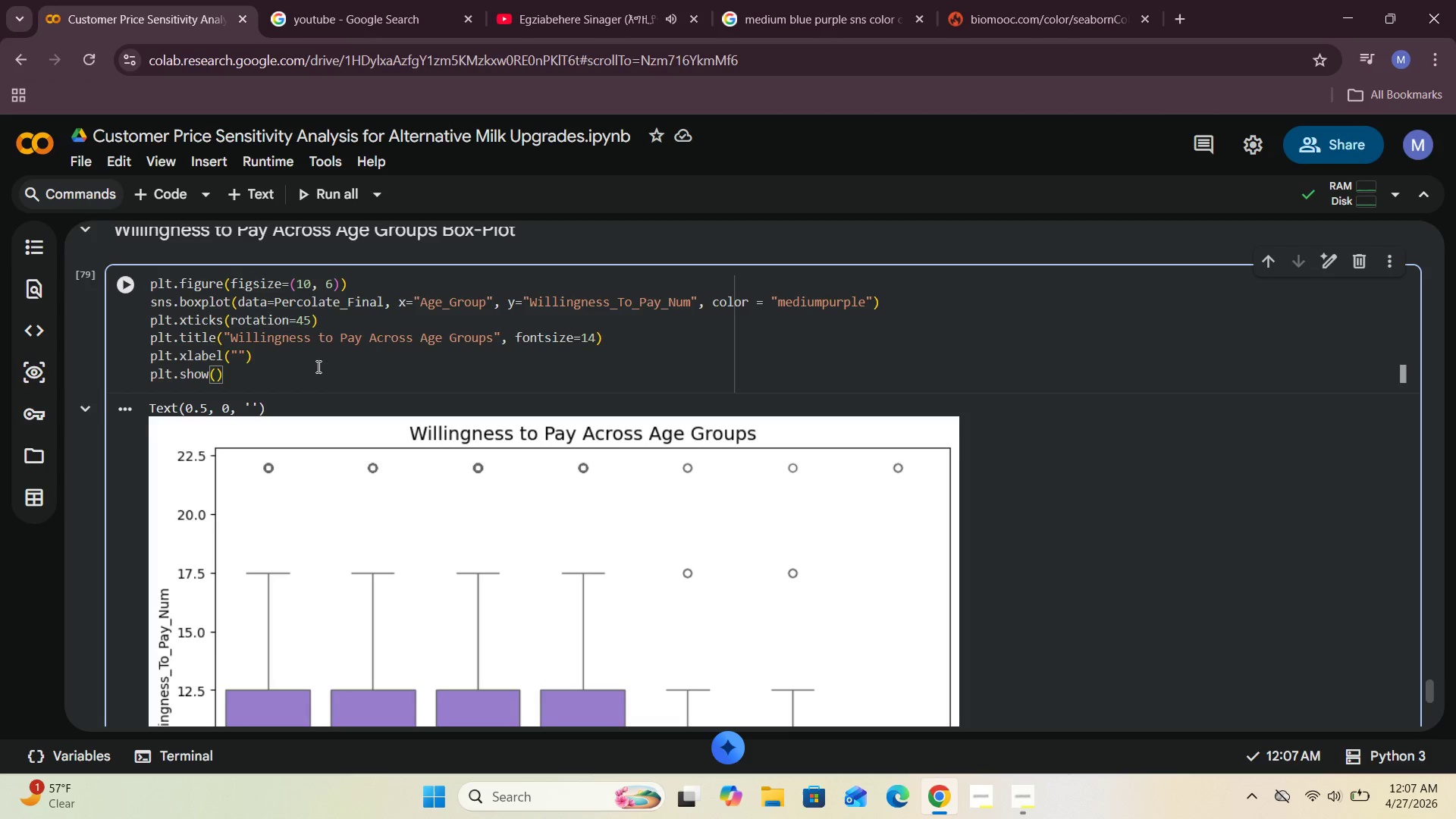 
left_click([118, 276])
 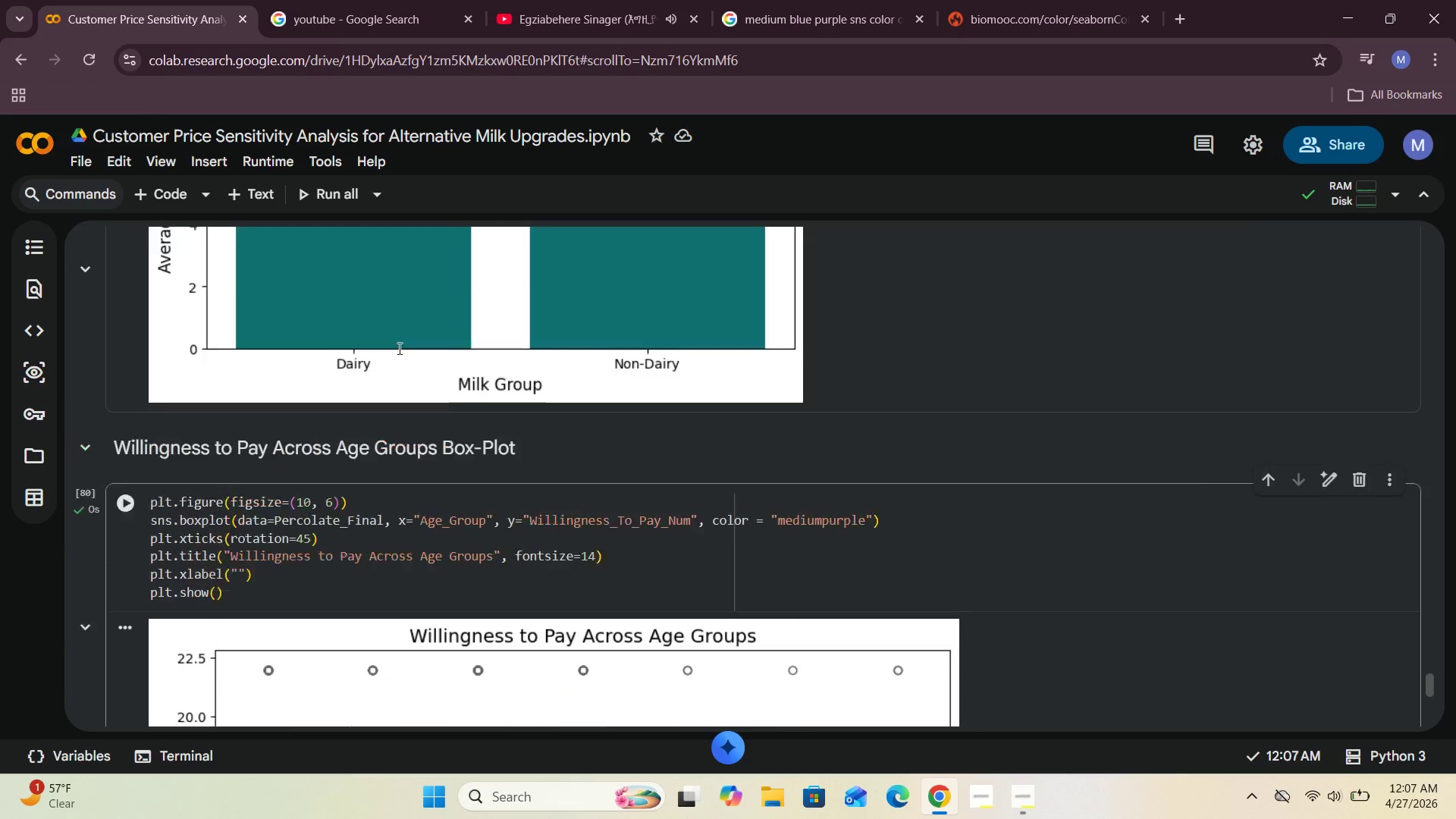 
wait(8.2)
 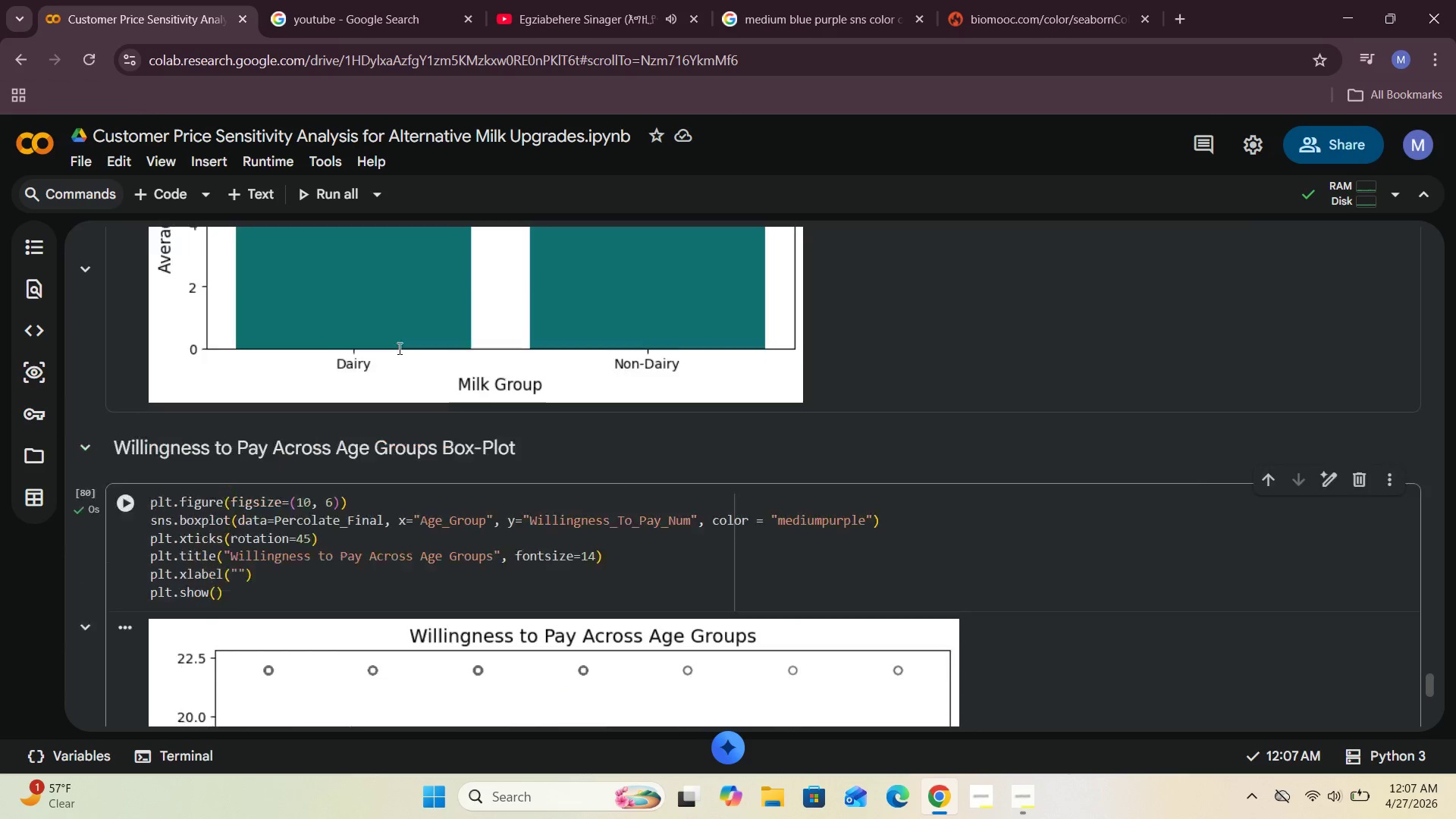 
left_click([236, 585])
 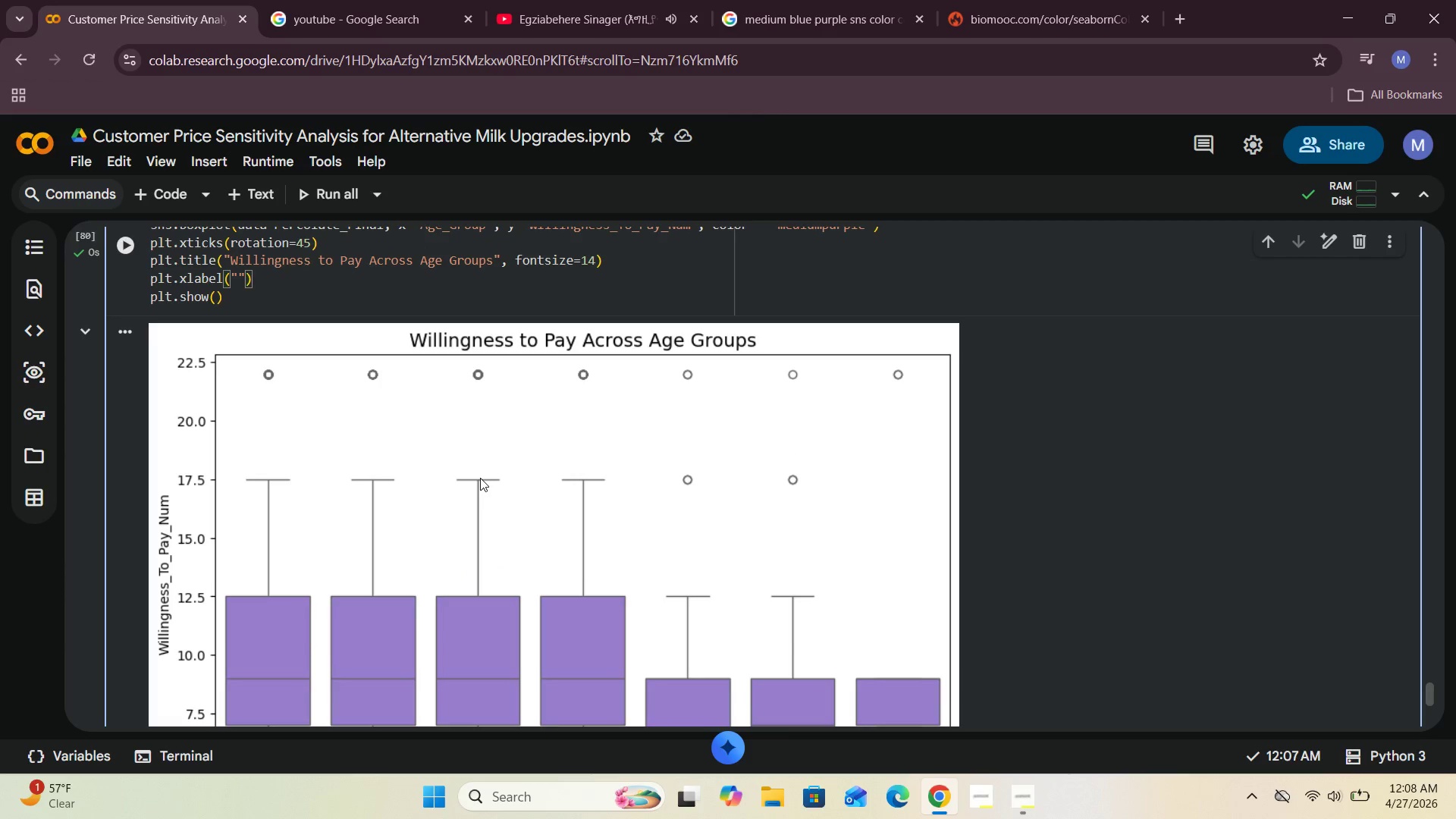 
wait(6.09)
 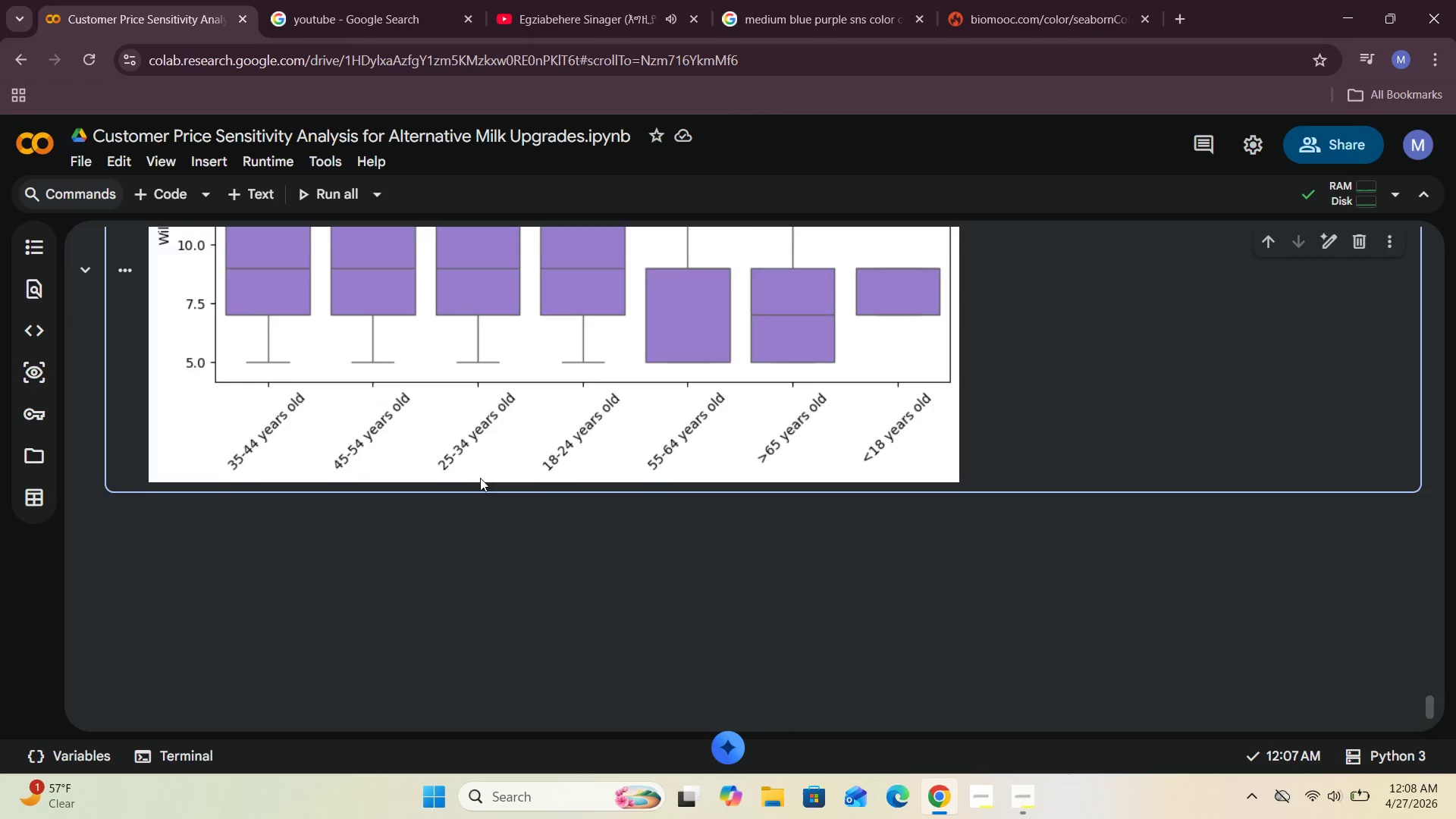 
type(Age Group)
 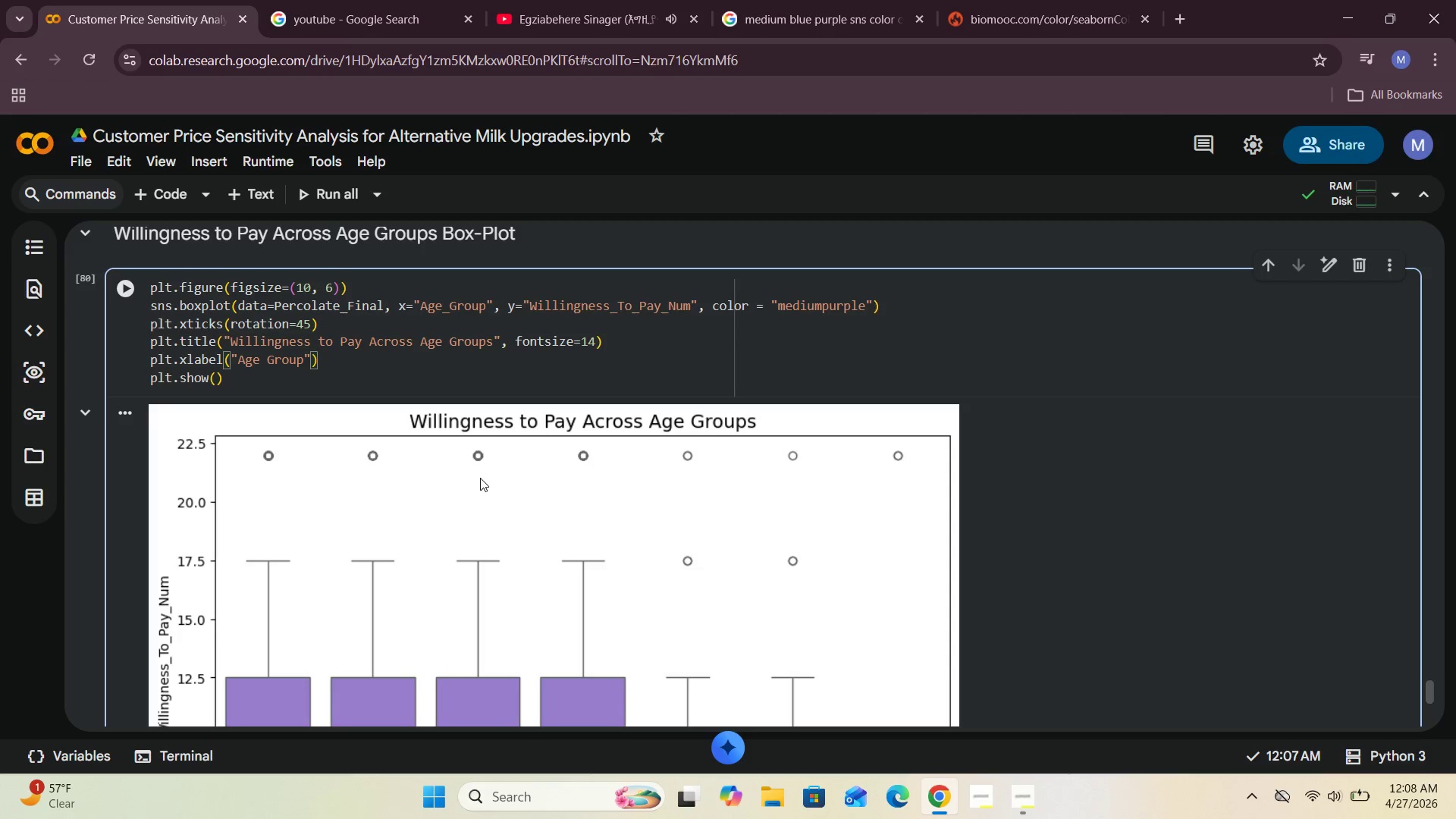 
key(ArrowRight)
 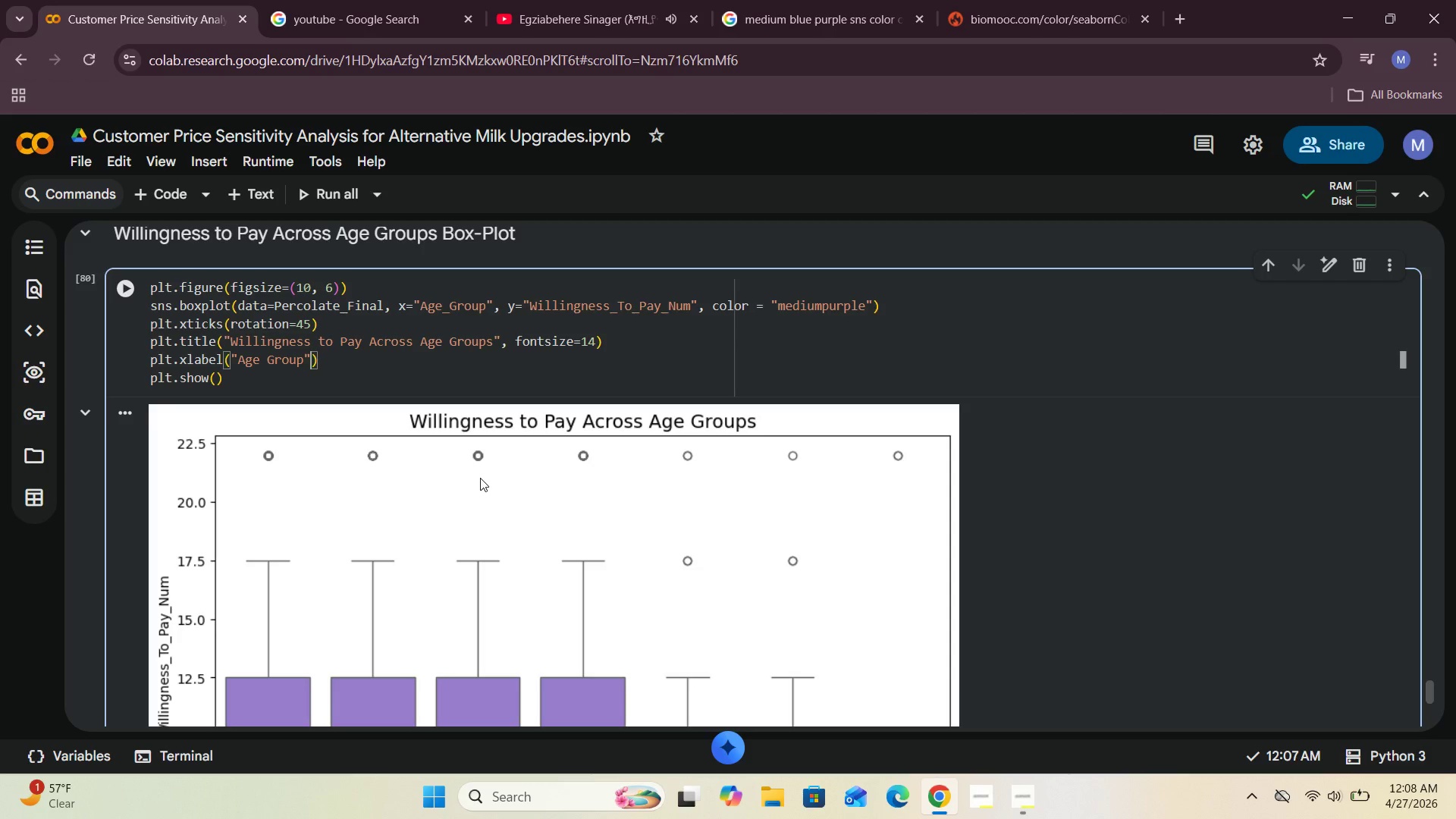 
type(, fntsize=12)
 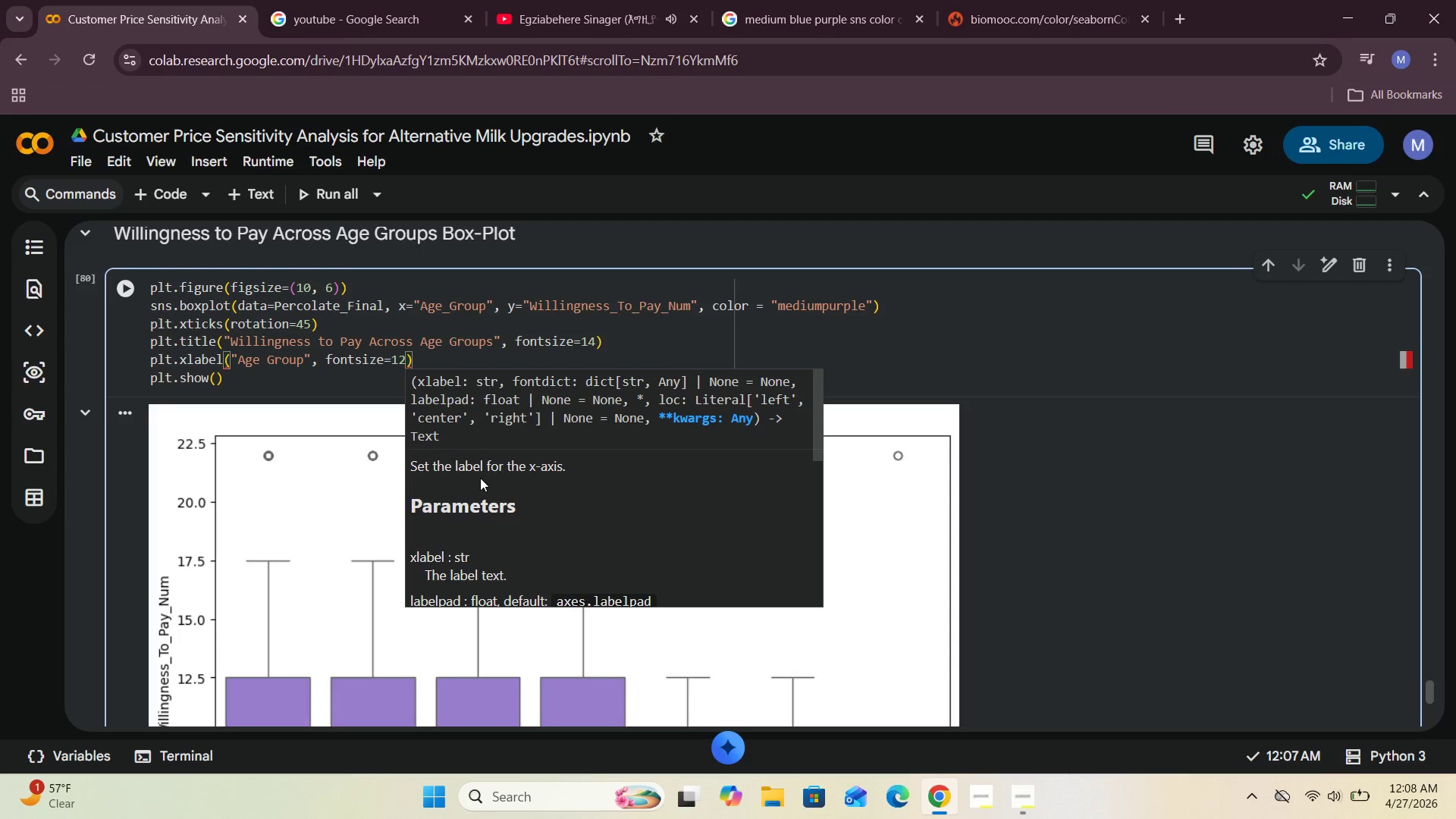 
hold_key(key=O, duration=0.31)
 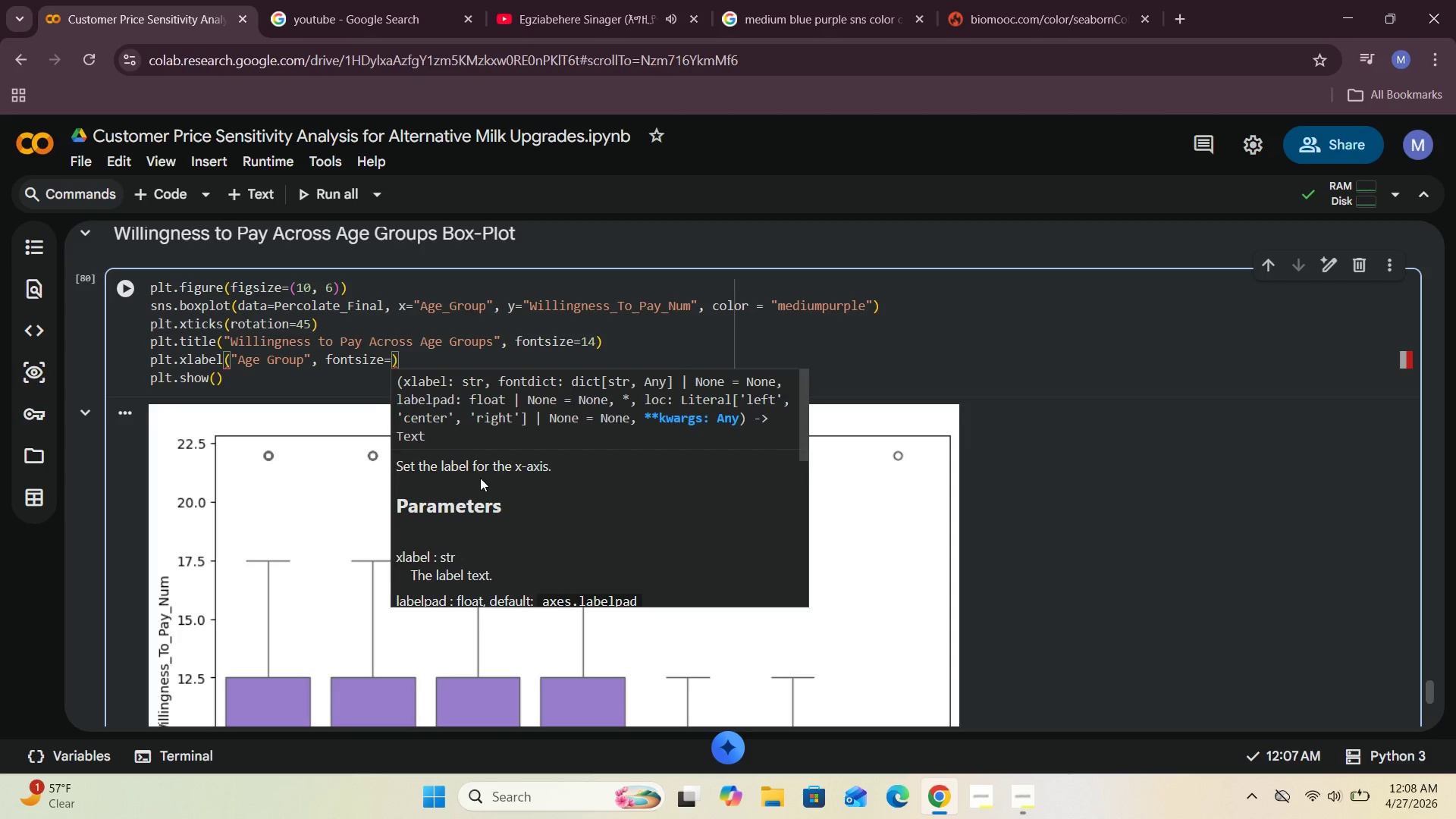 
left_click([128, 286])
 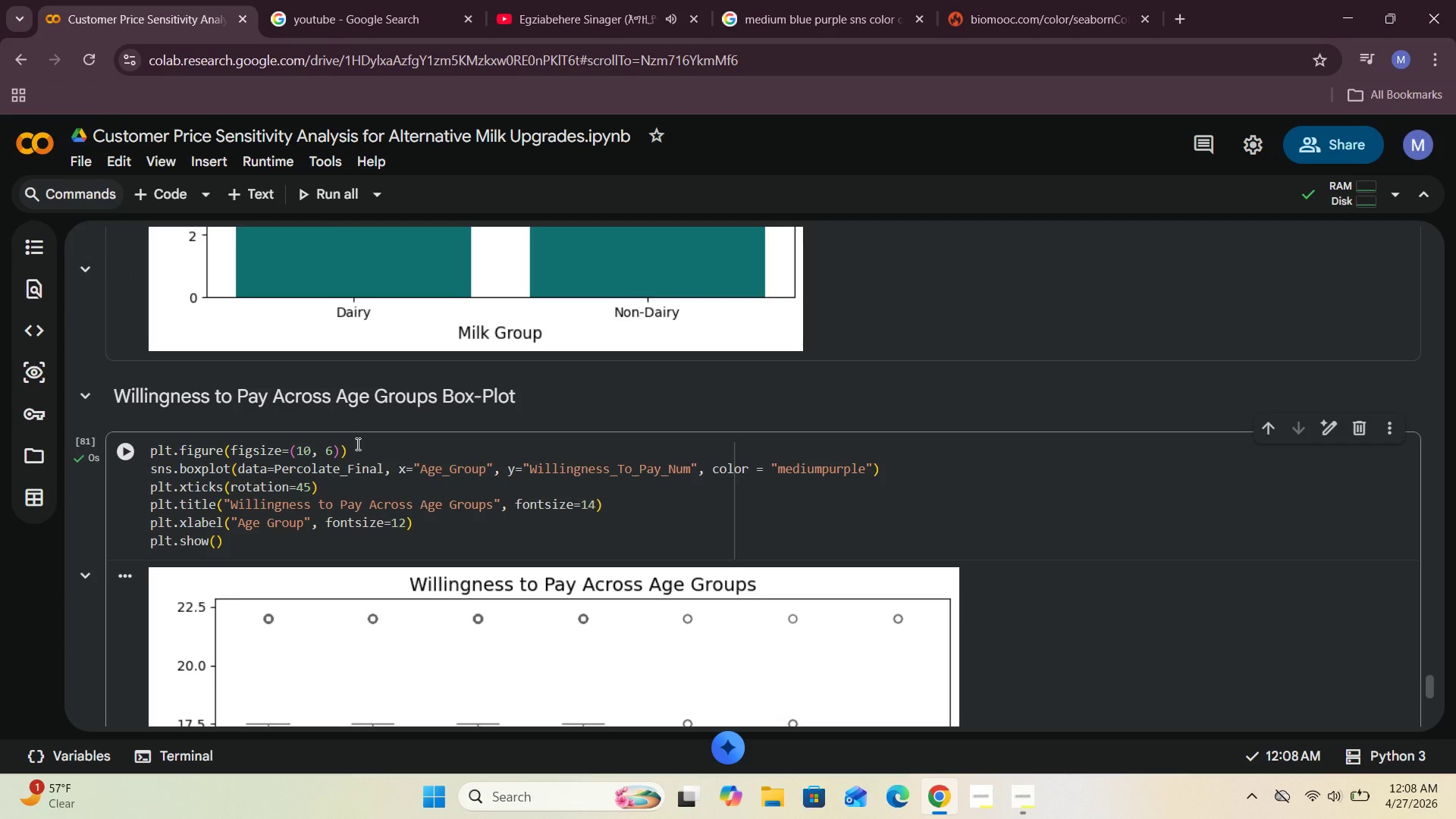 
wait(7.12)
 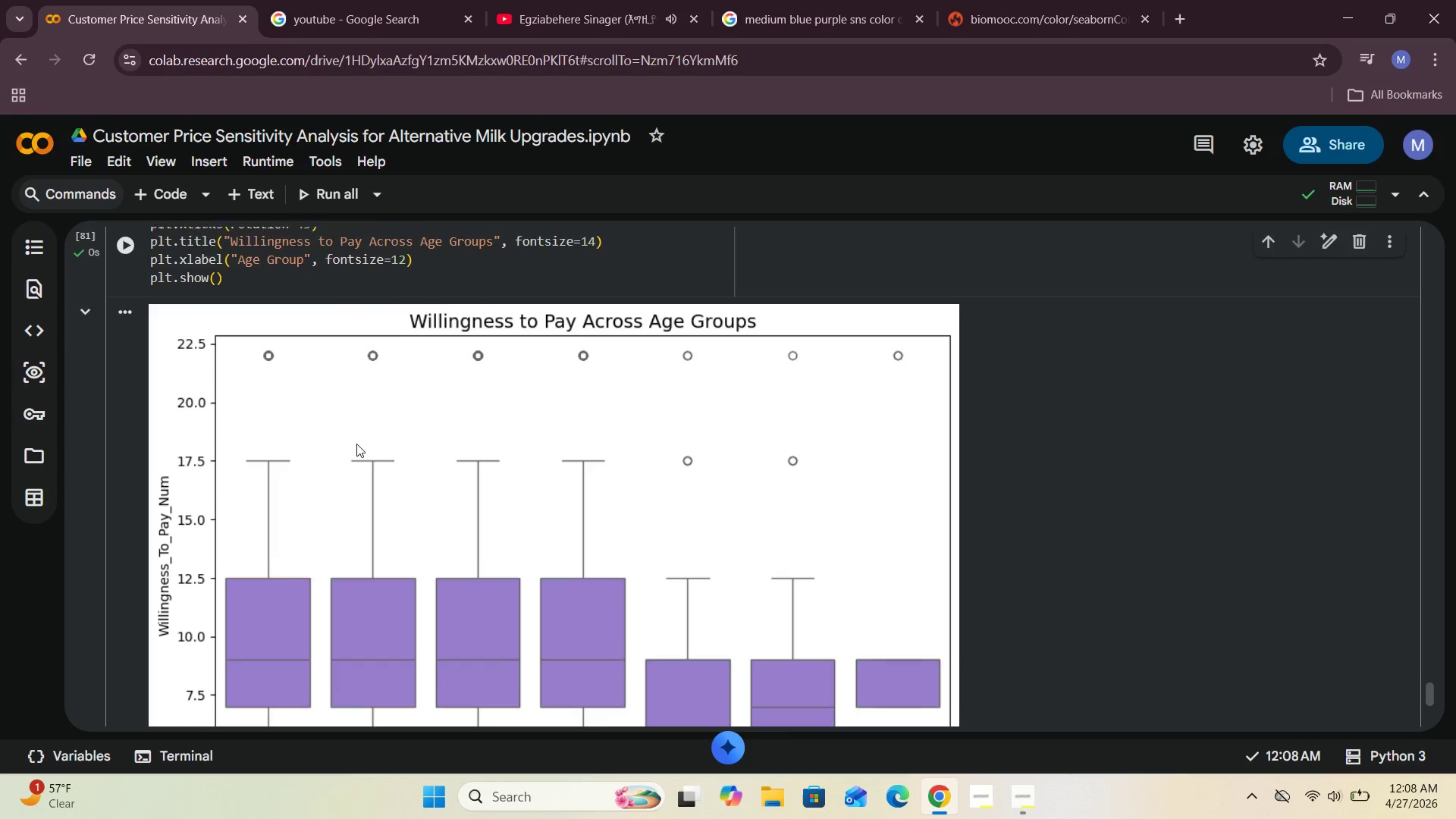 
left_click([429, 527])
 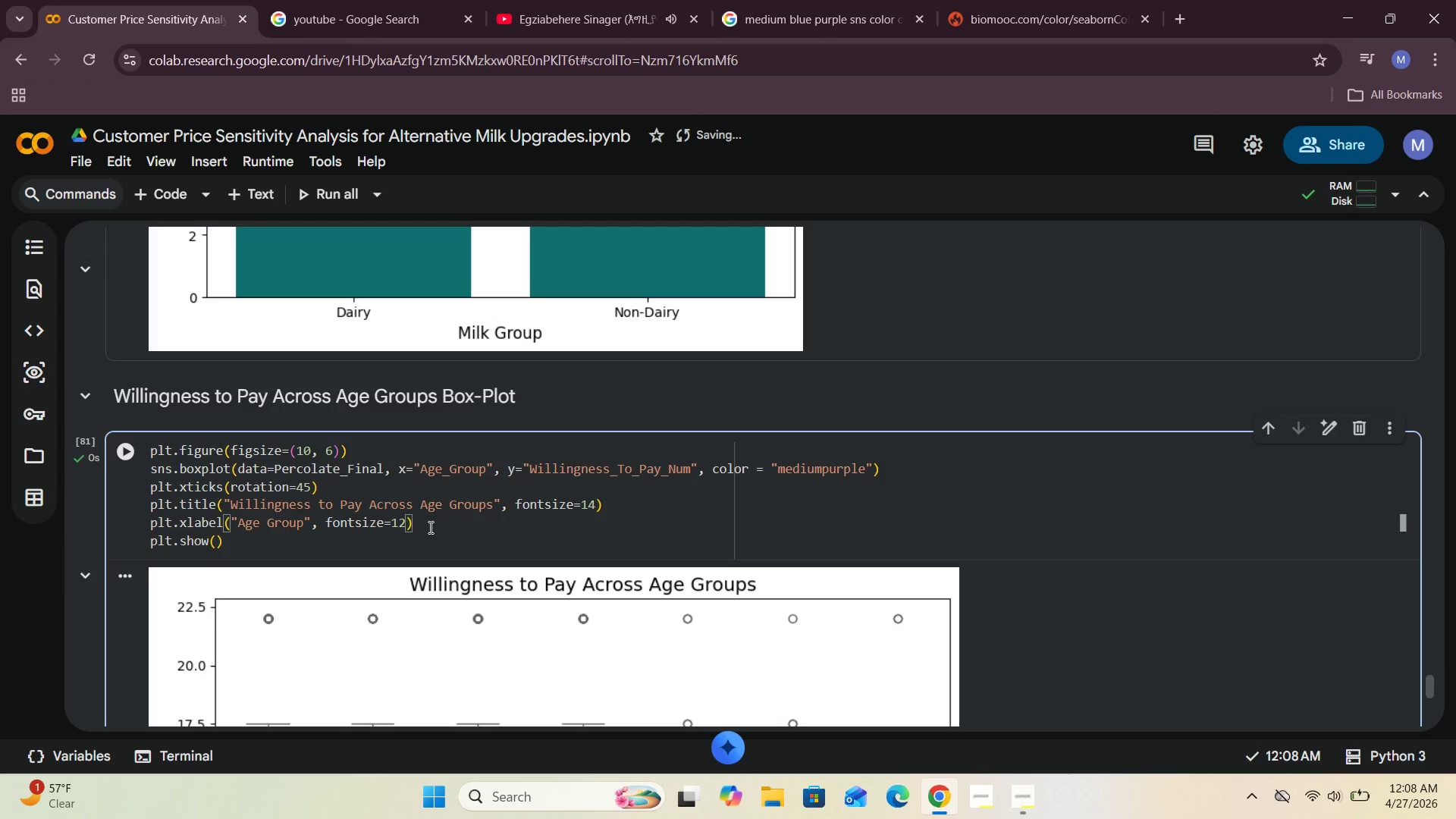 
key(Enter)
 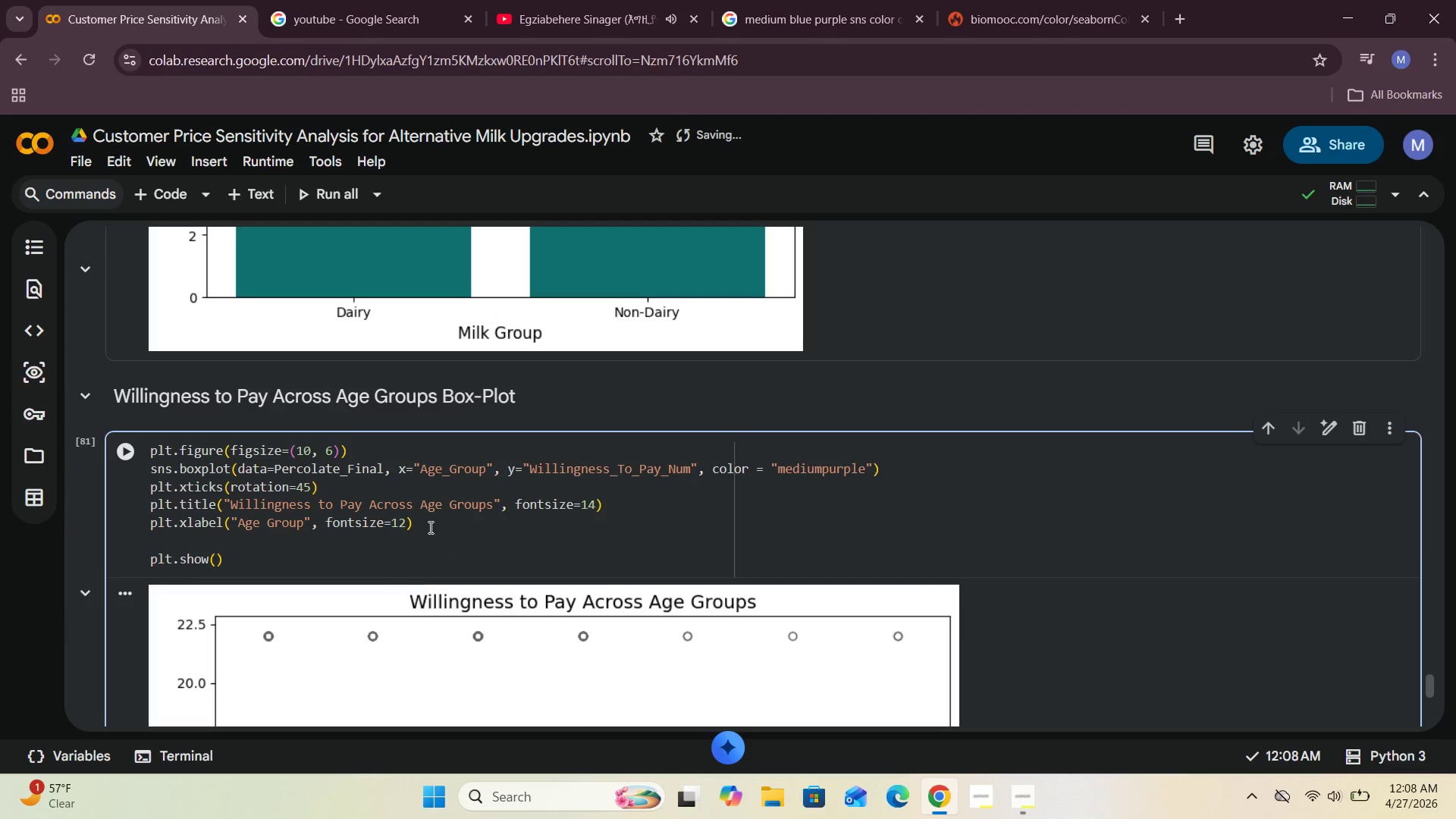 
type(plt.ylabel("Willingness to Pay)
 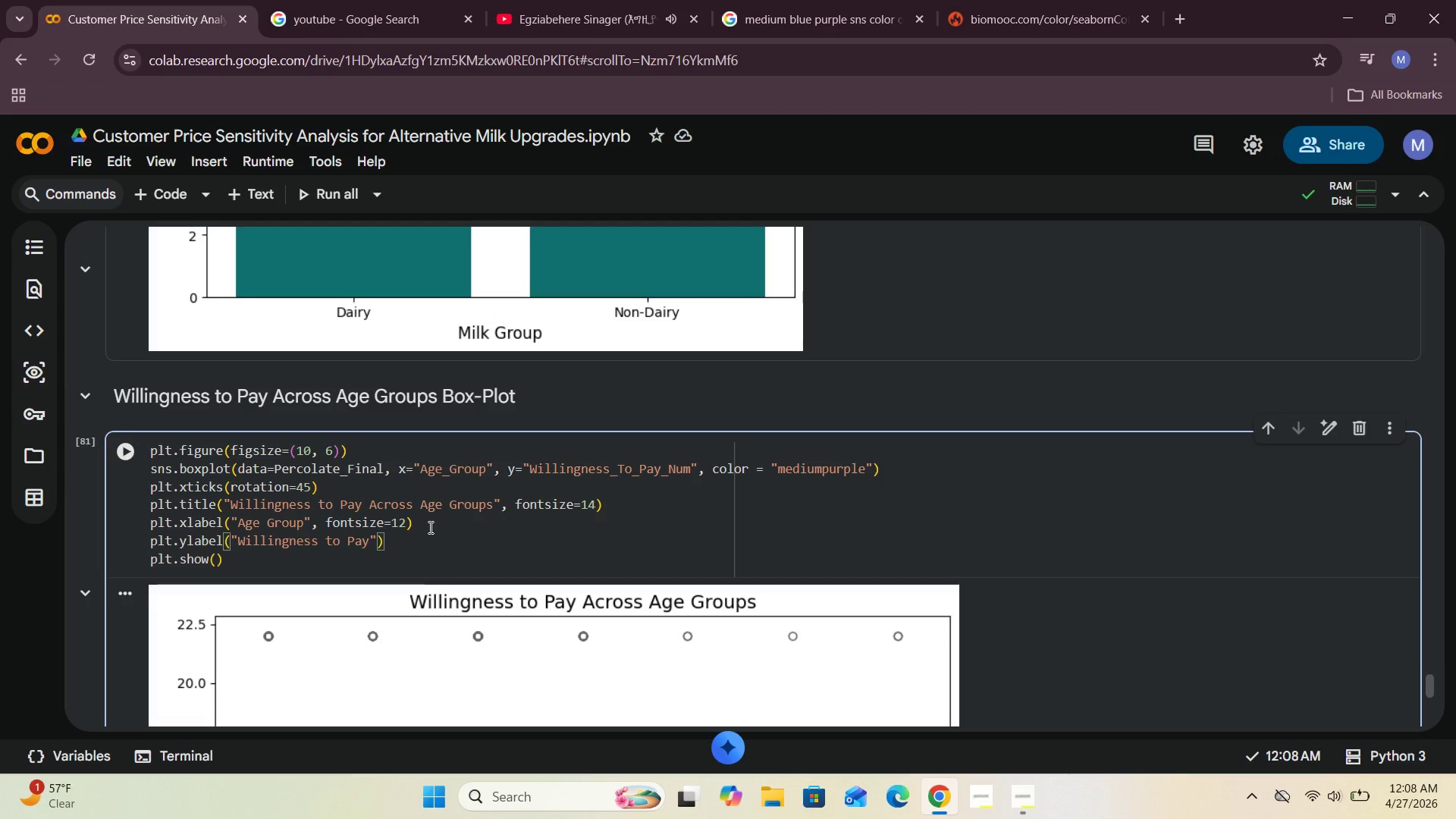 
key(ArrowRight)
 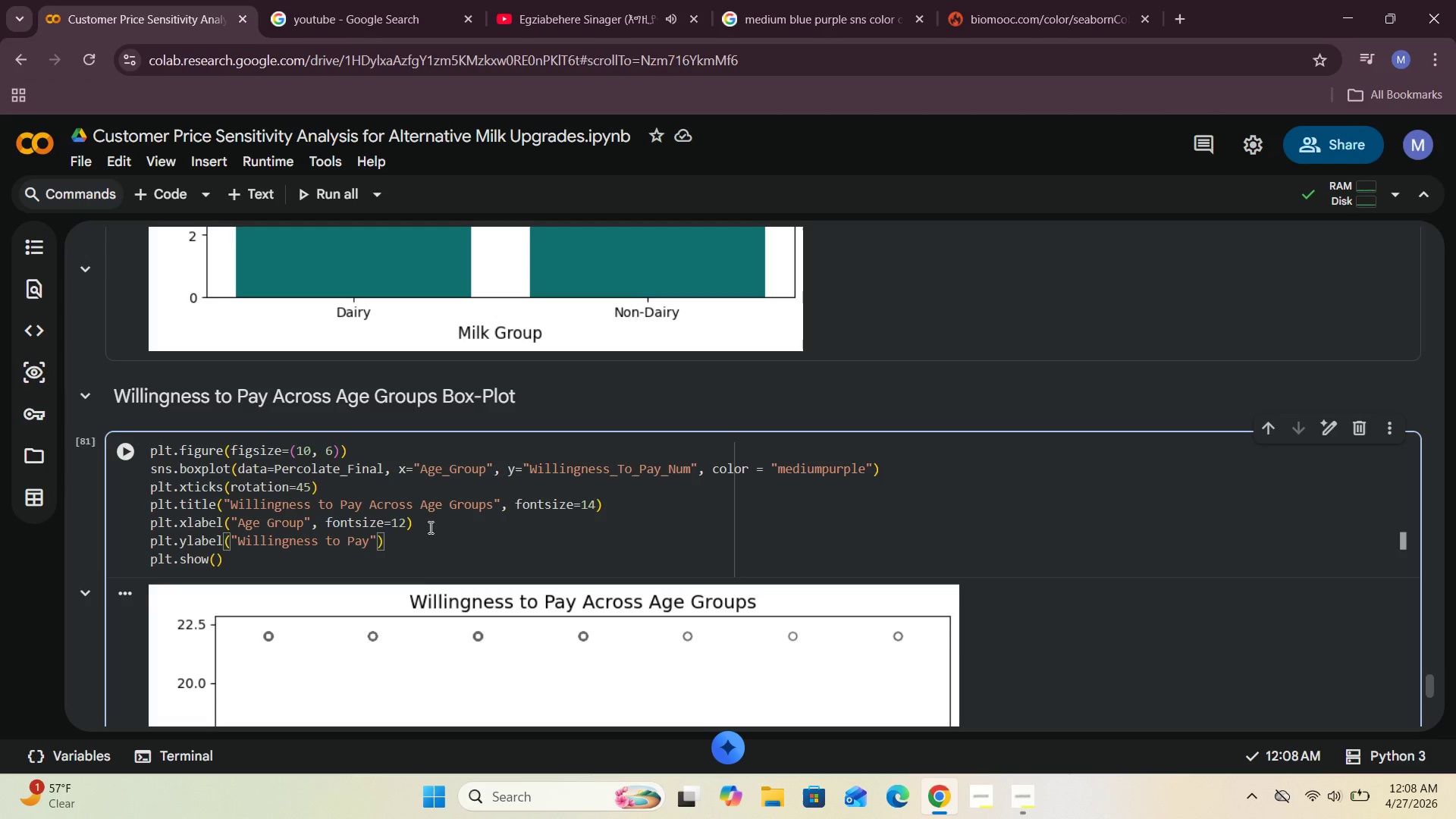 
type(, fontsize=12)
 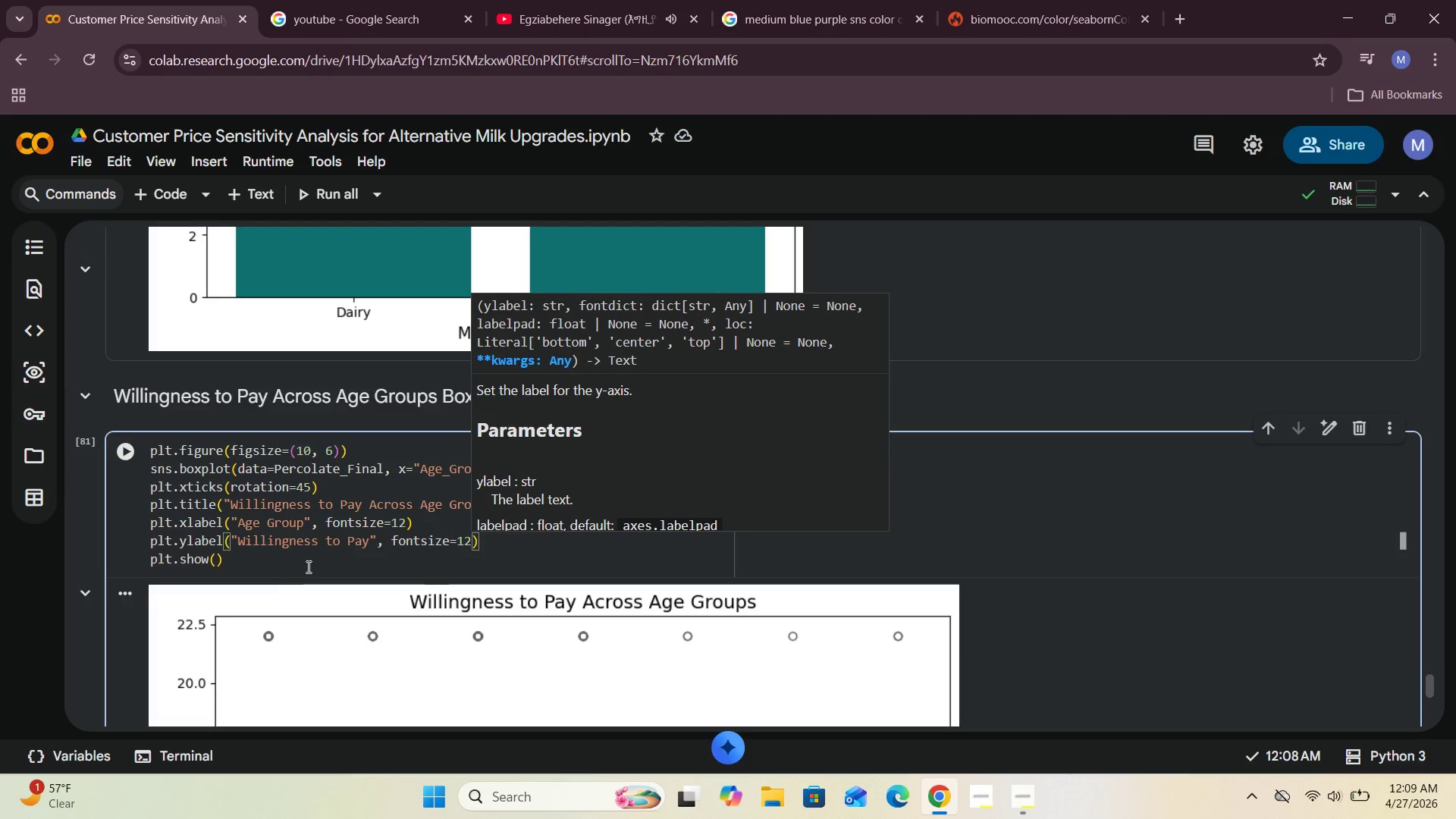 
left_click([297, 566])
 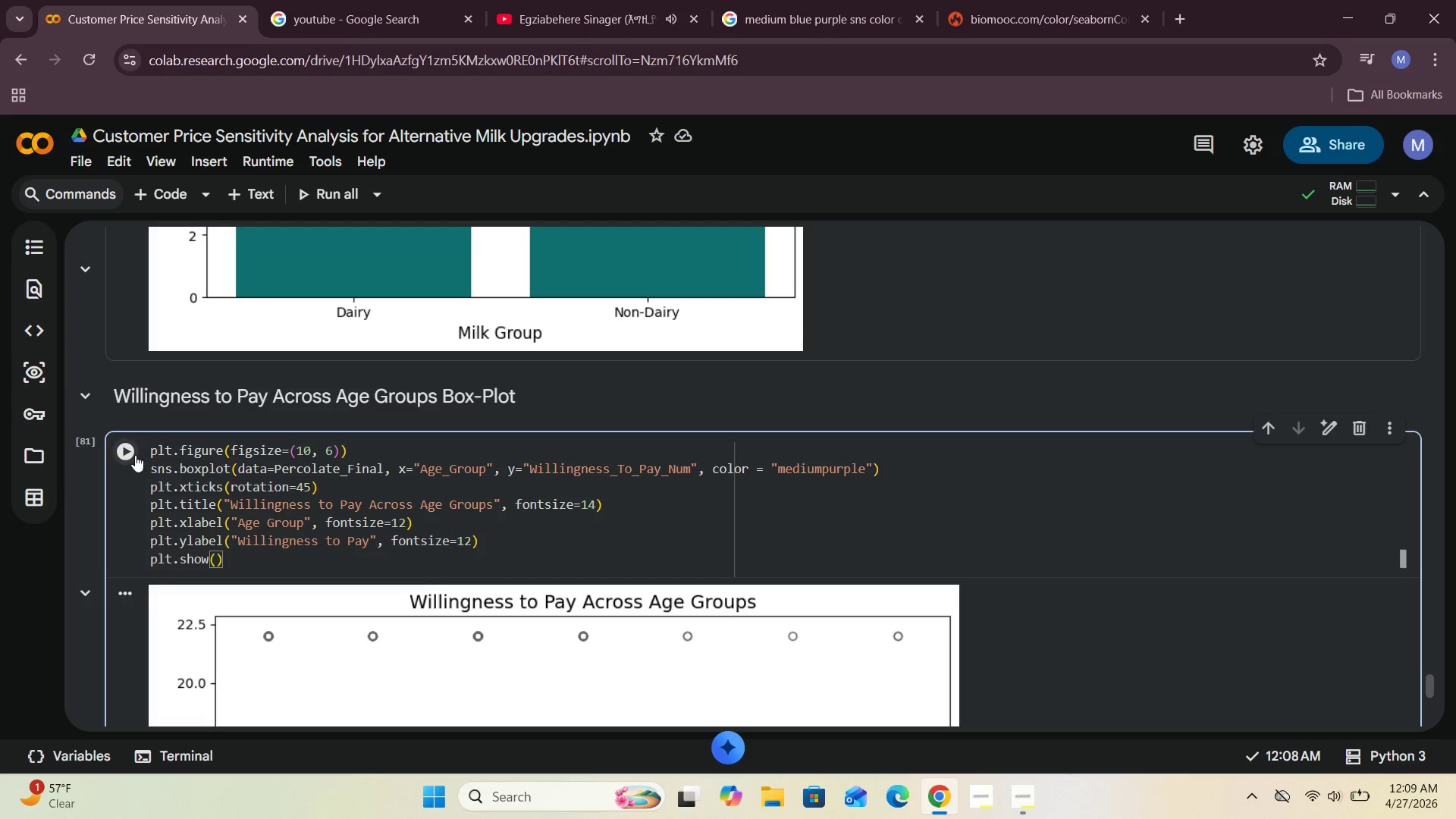 
left_click([133, 453])
 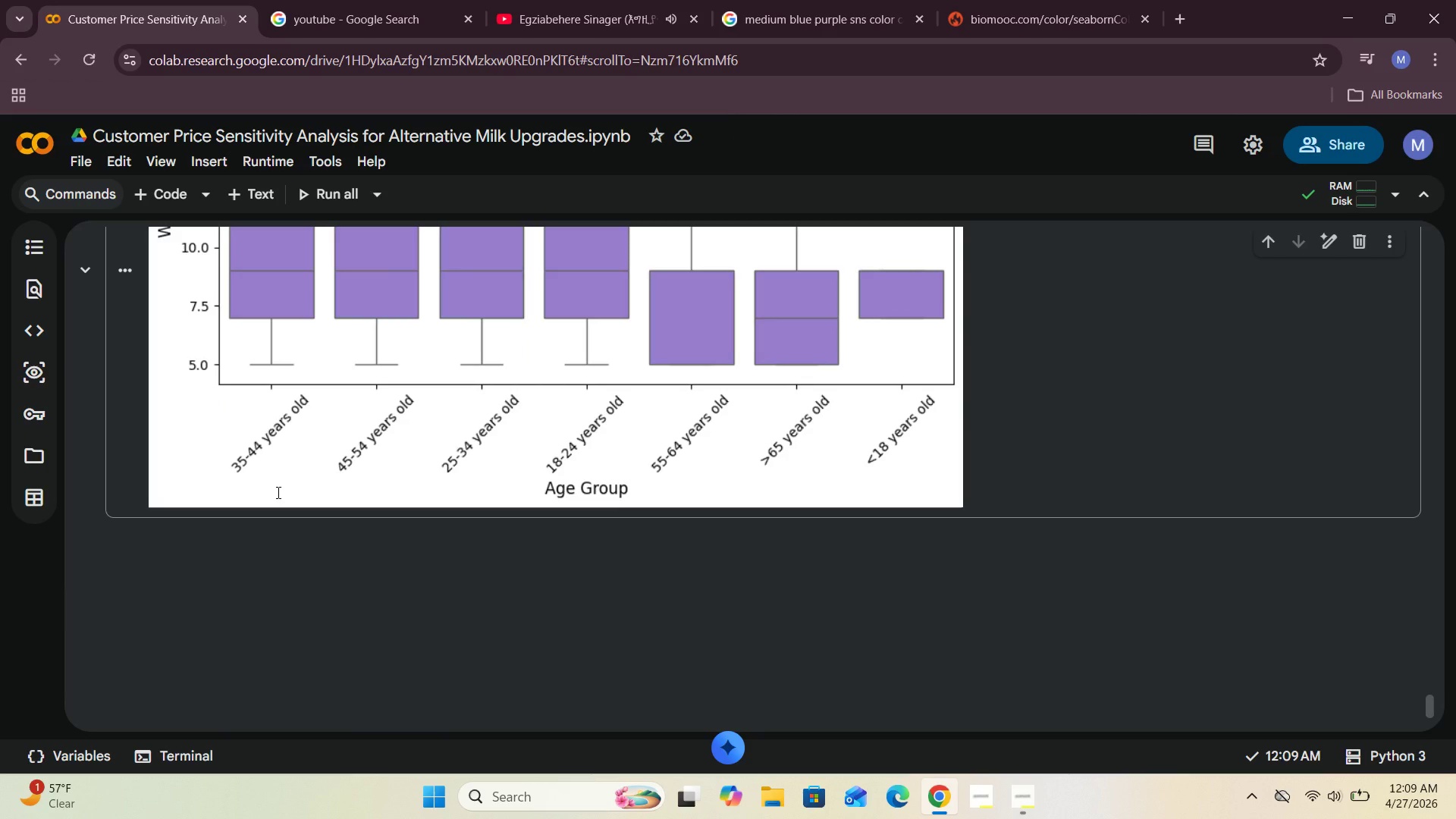 
wait(12.23)
 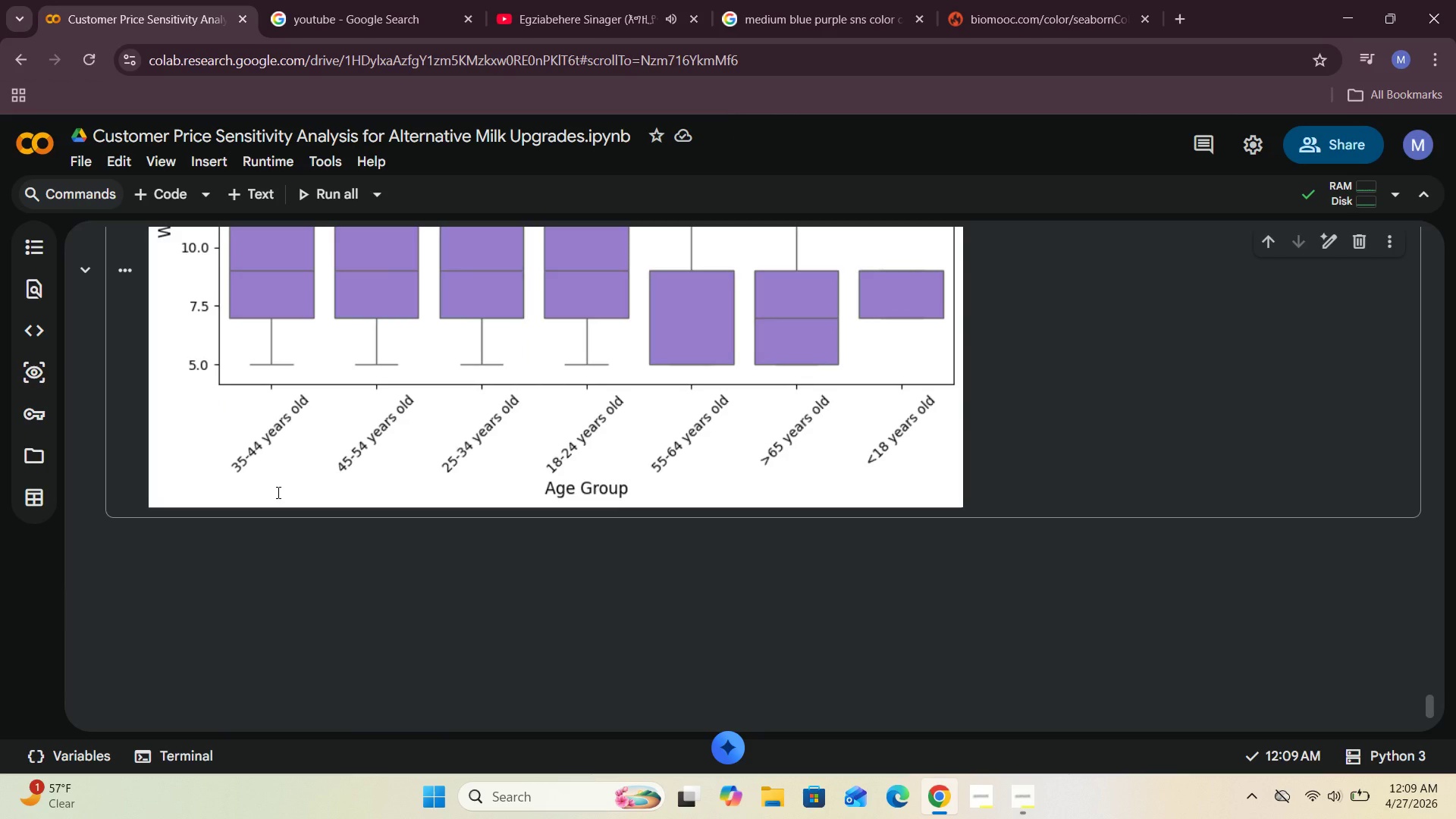 
left_click([1006, 711])